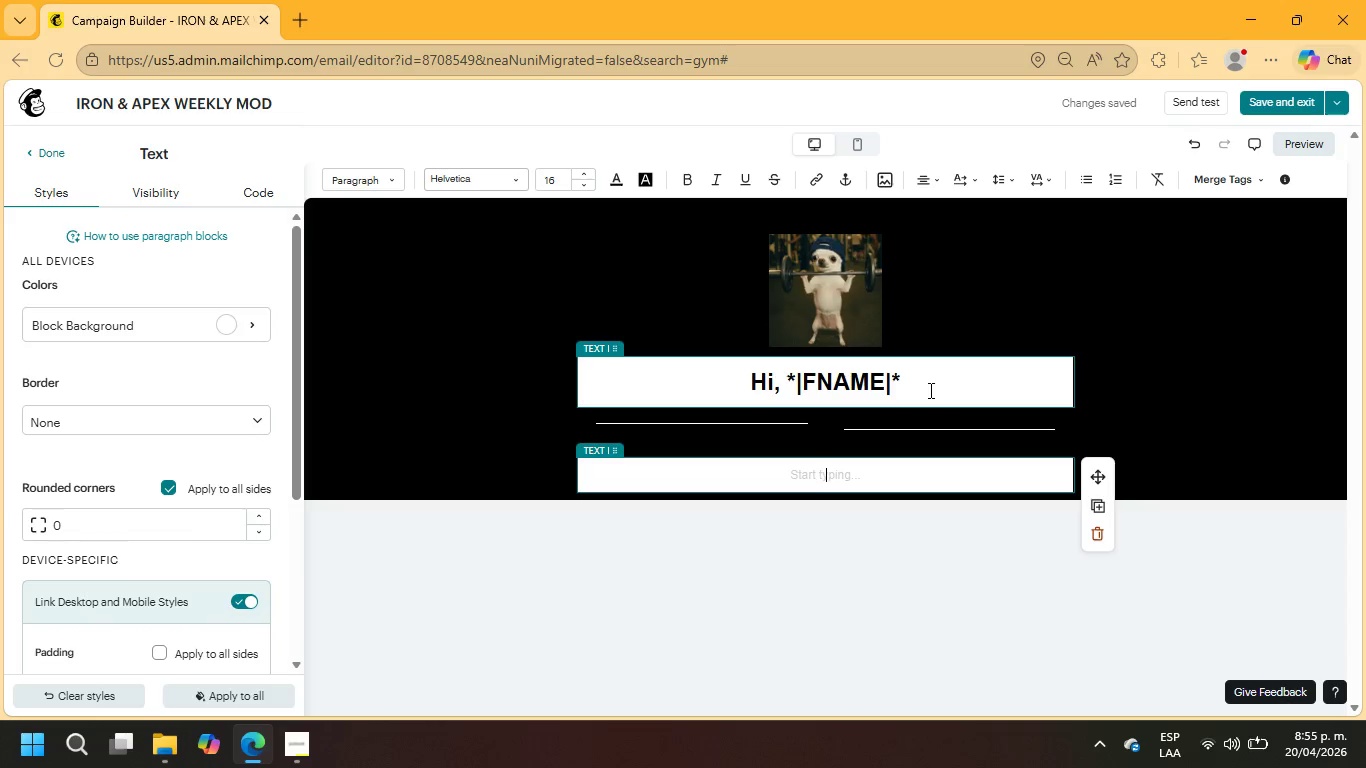 
type(We;ve noticed it;s been)
 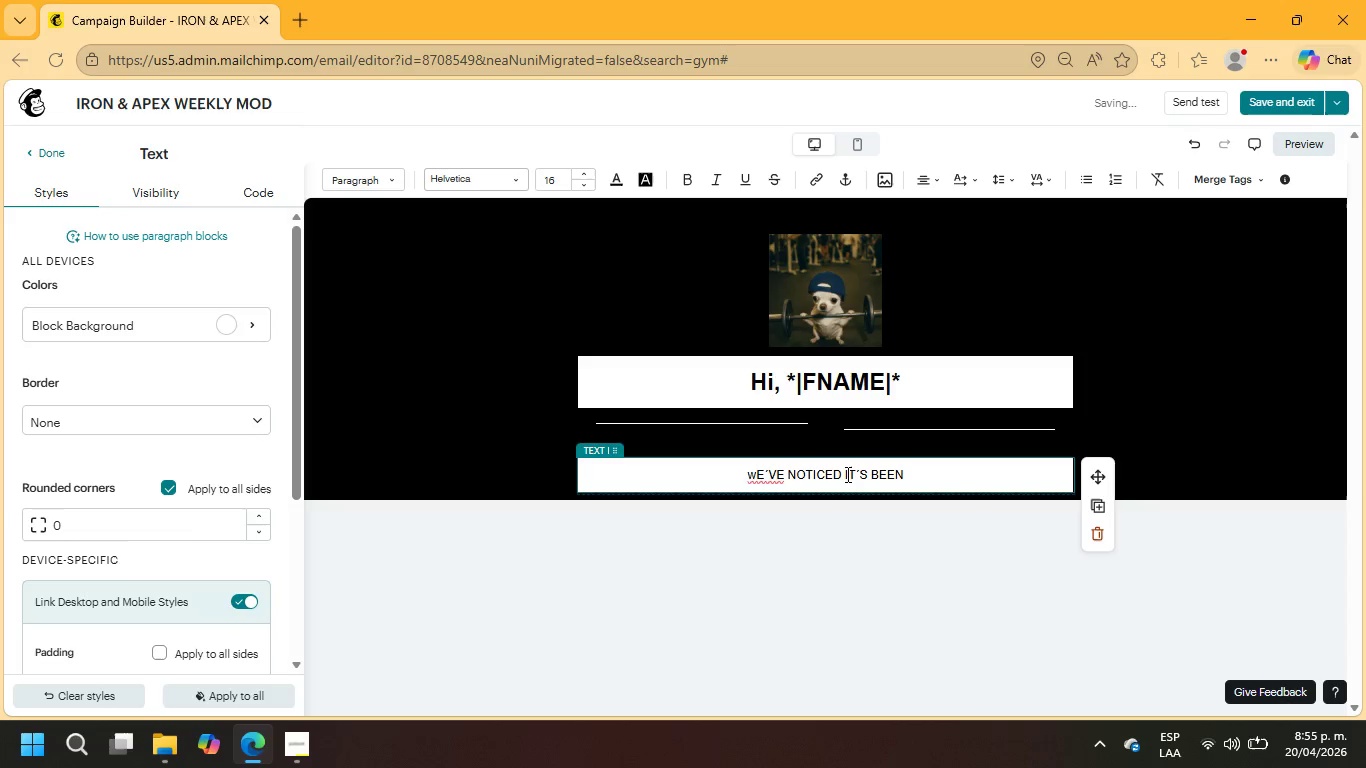 
hold_key(key=Backspace, duration=0.86)
 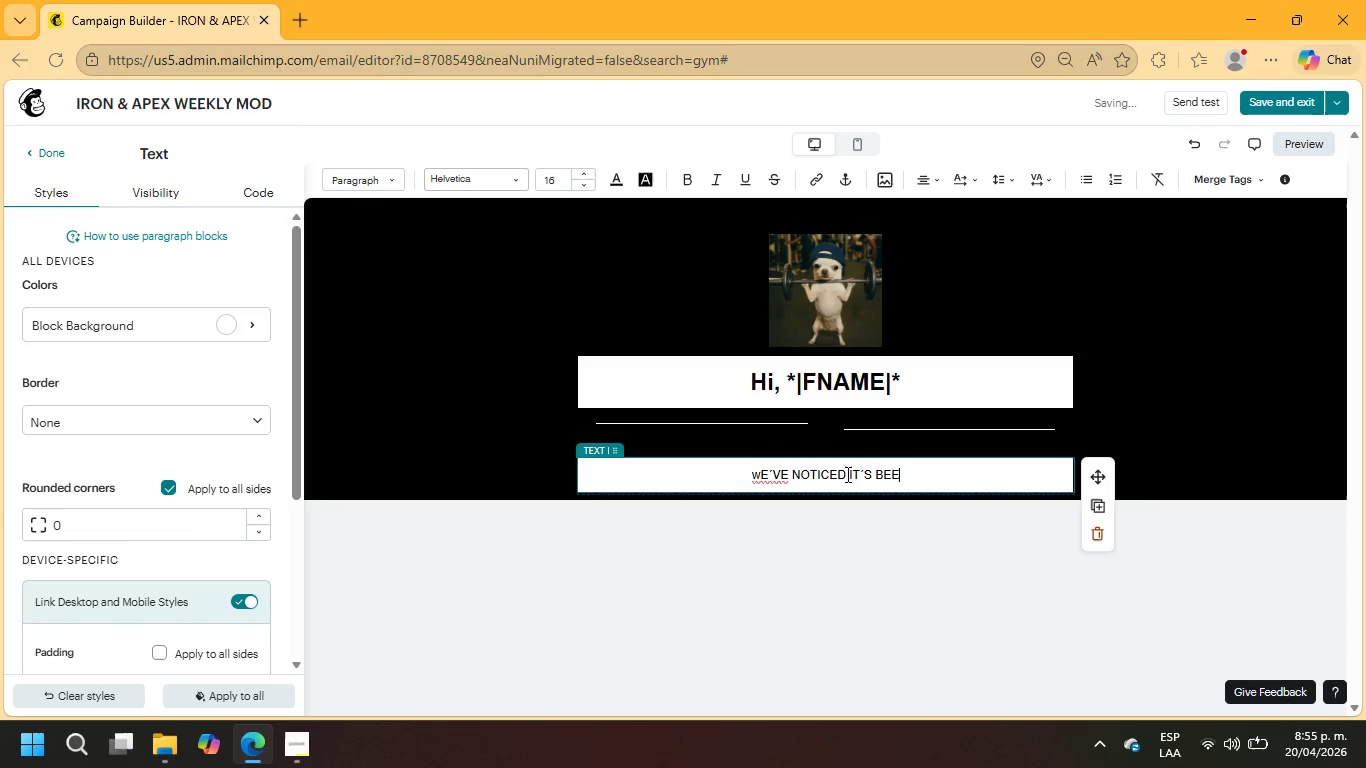 
key(Backspace)
 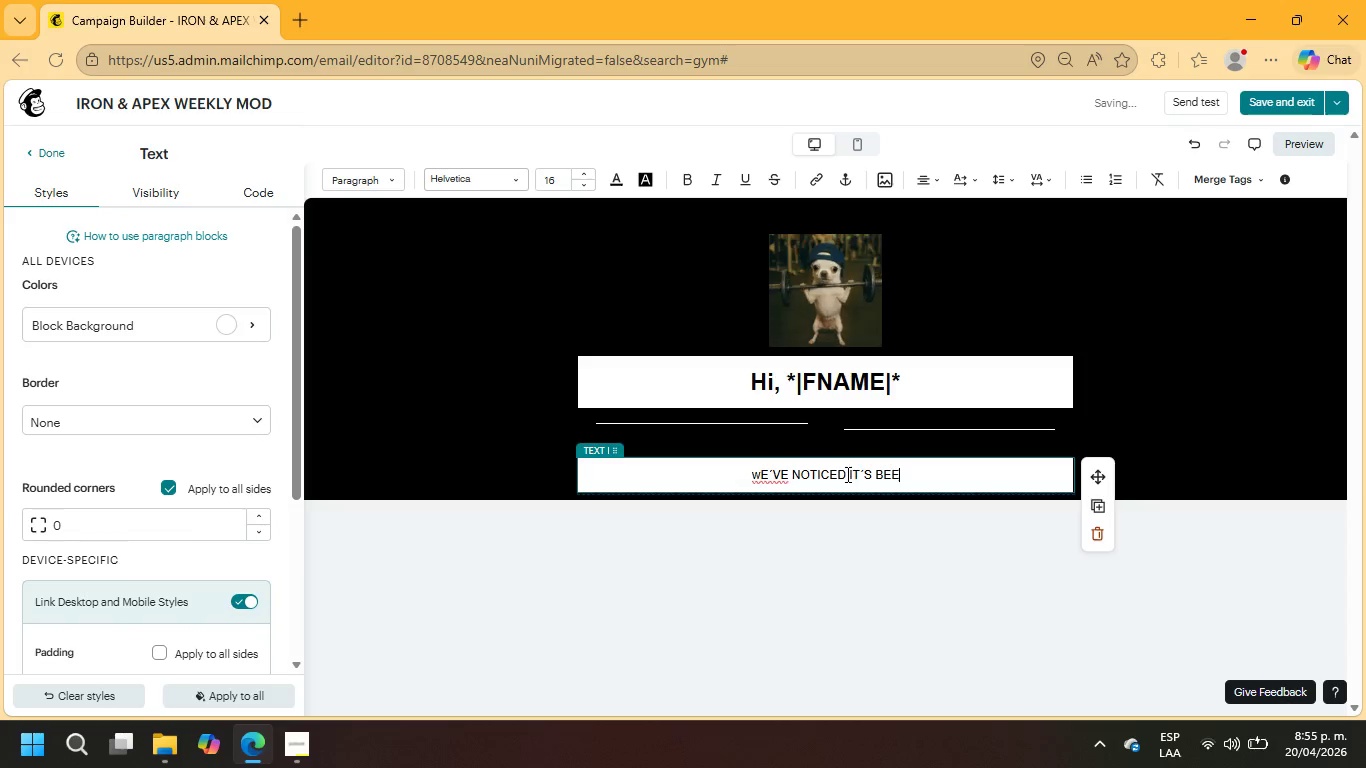 
key(Backspace)
 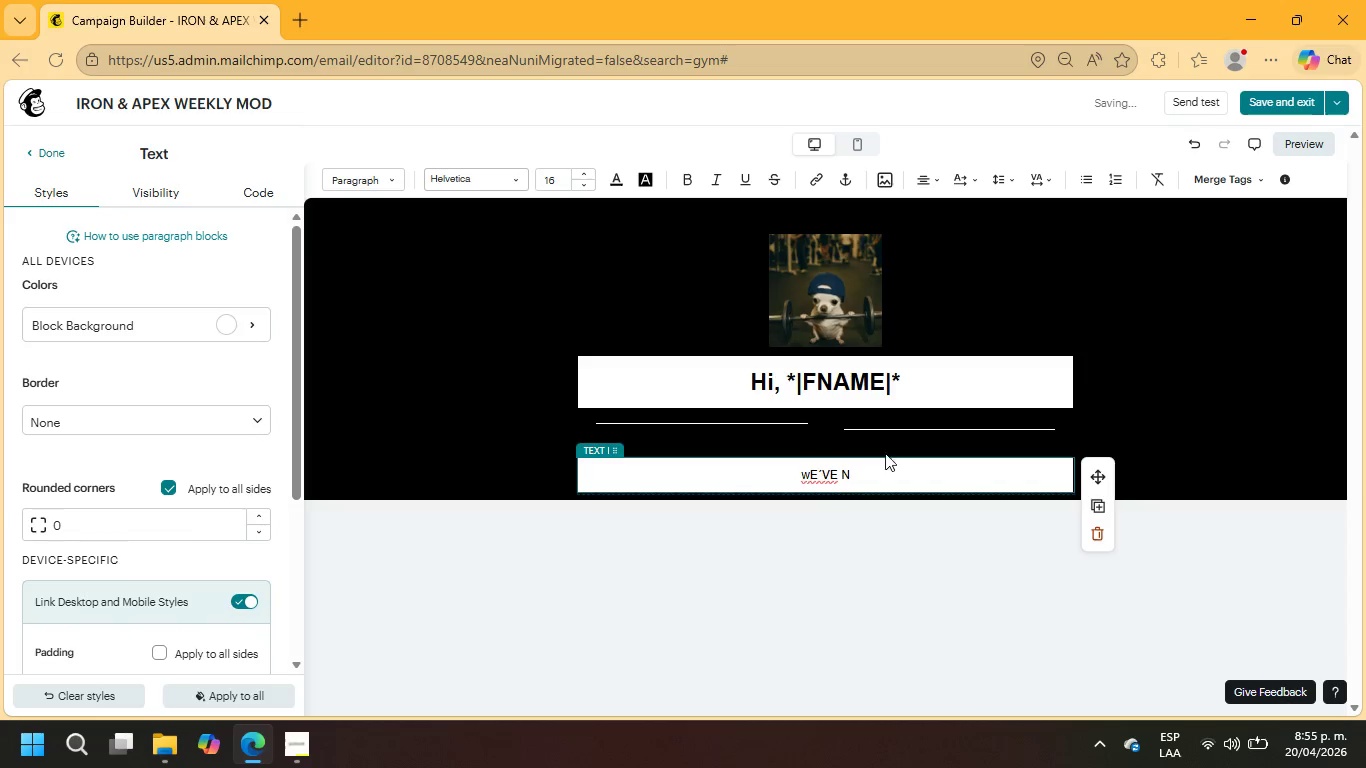 
double_click([873, 472])
 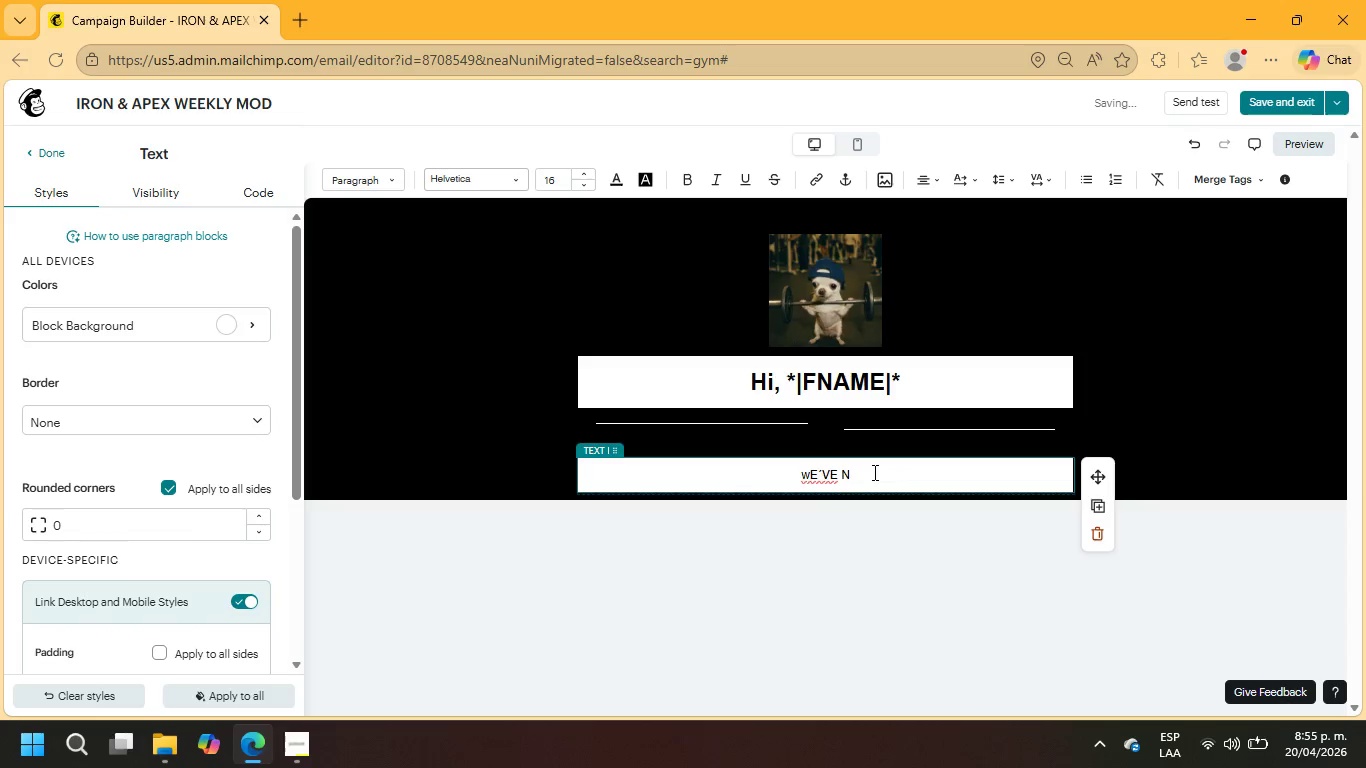 
triple_click([873, 472])
 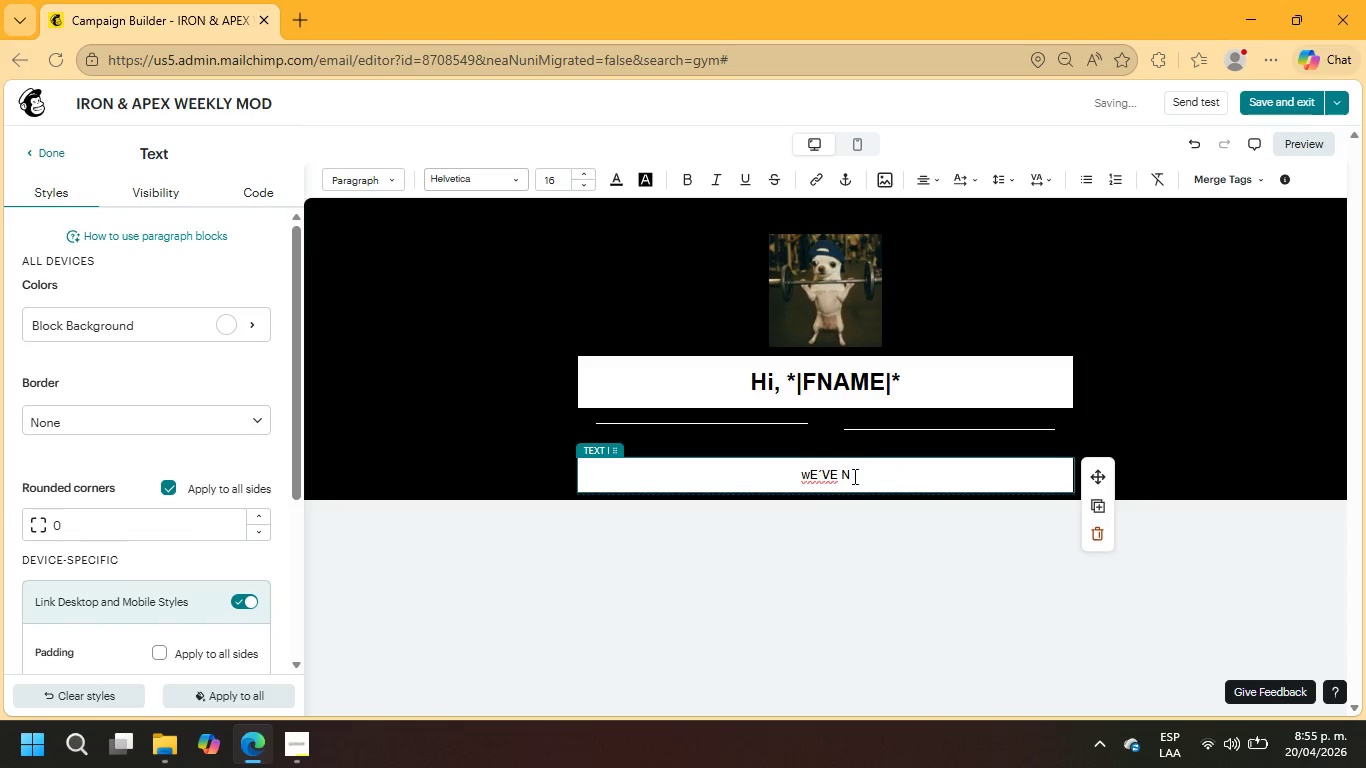 
left_click([853, 476])
 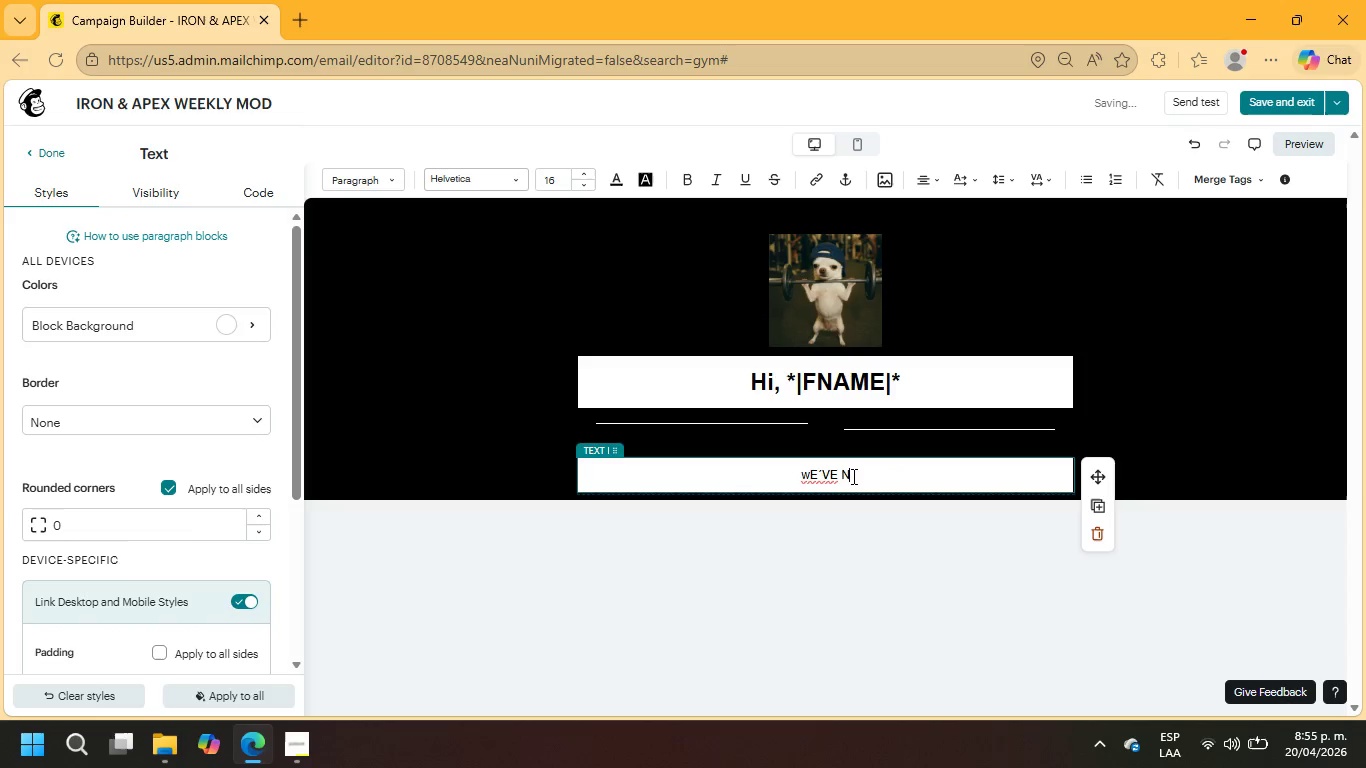 
triple_click([852, 476])
 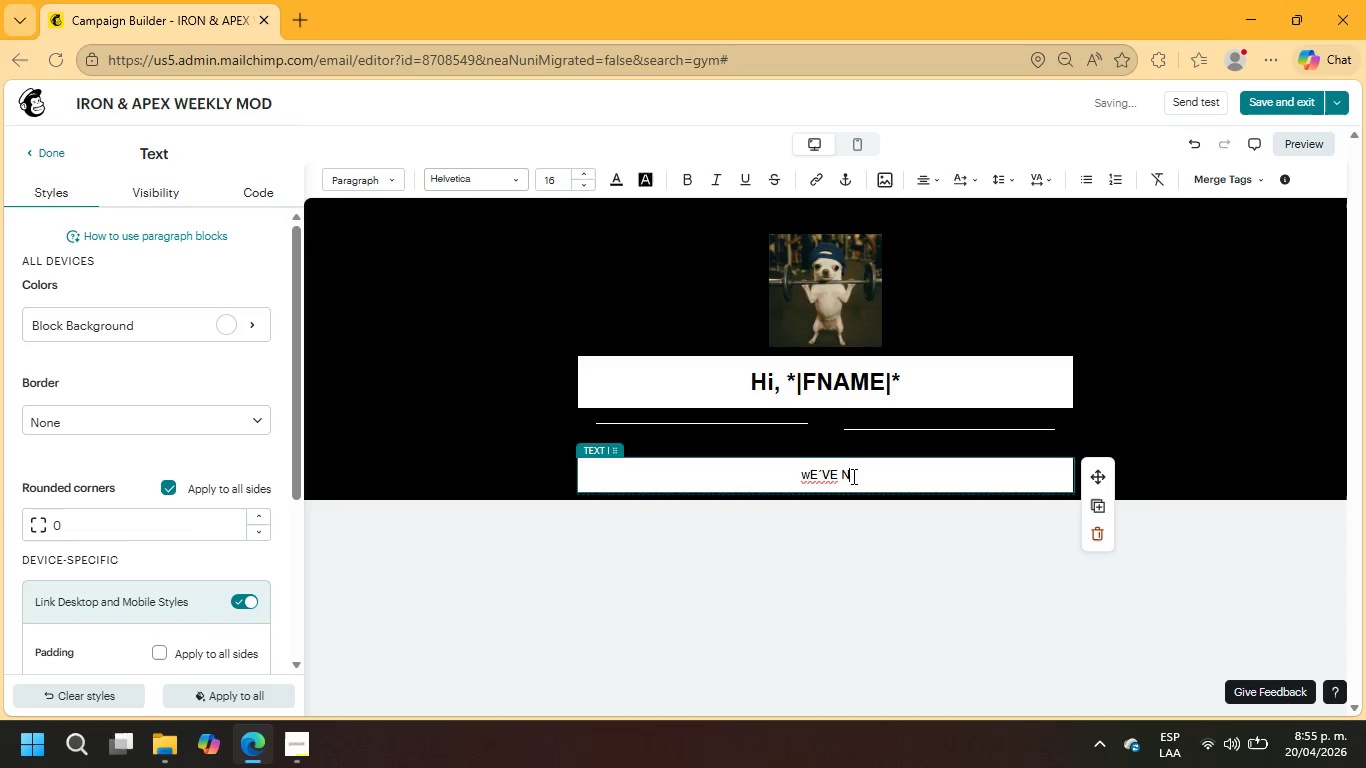 
triple_click([852, 476])
 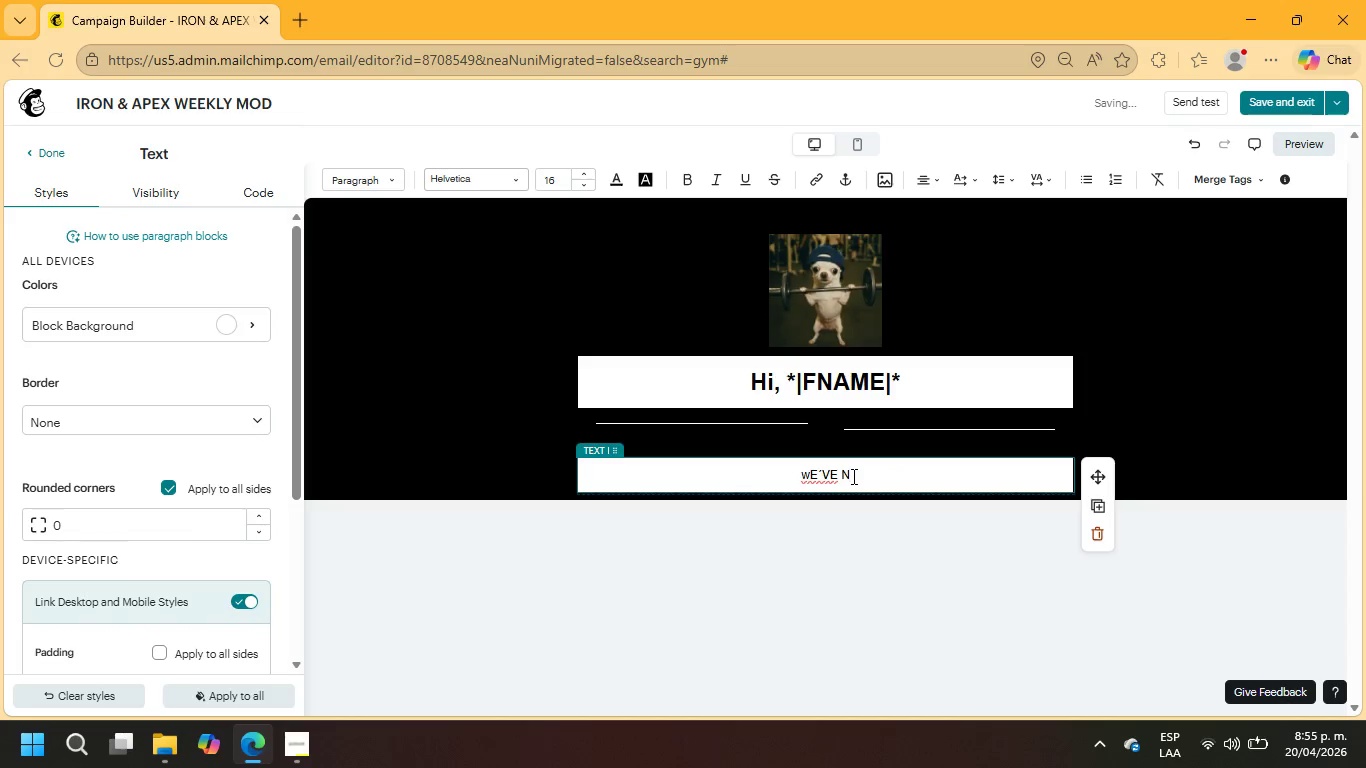 
triple_click([852, 476])
 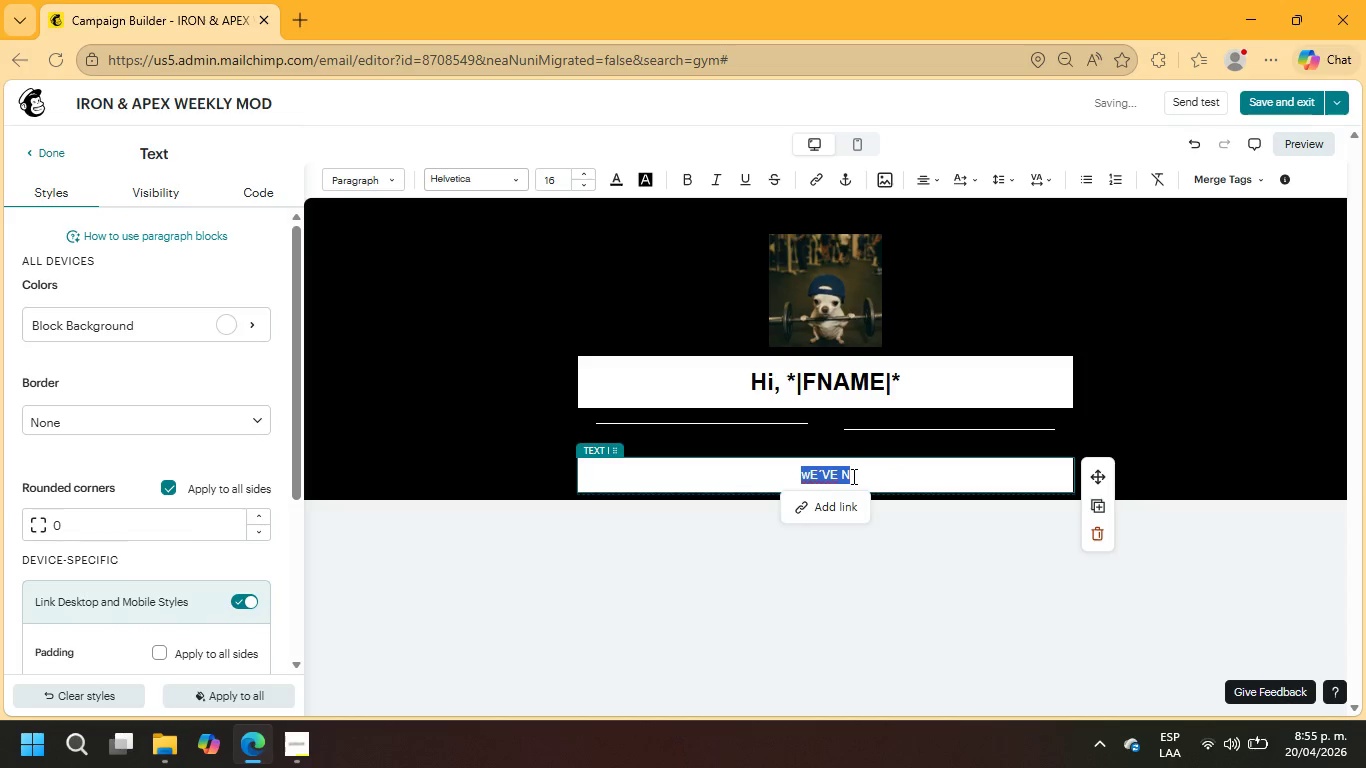 
type(We noticed it;s been a while since yout)
key(Backspace)
type(rlast visit.Lets get you)
 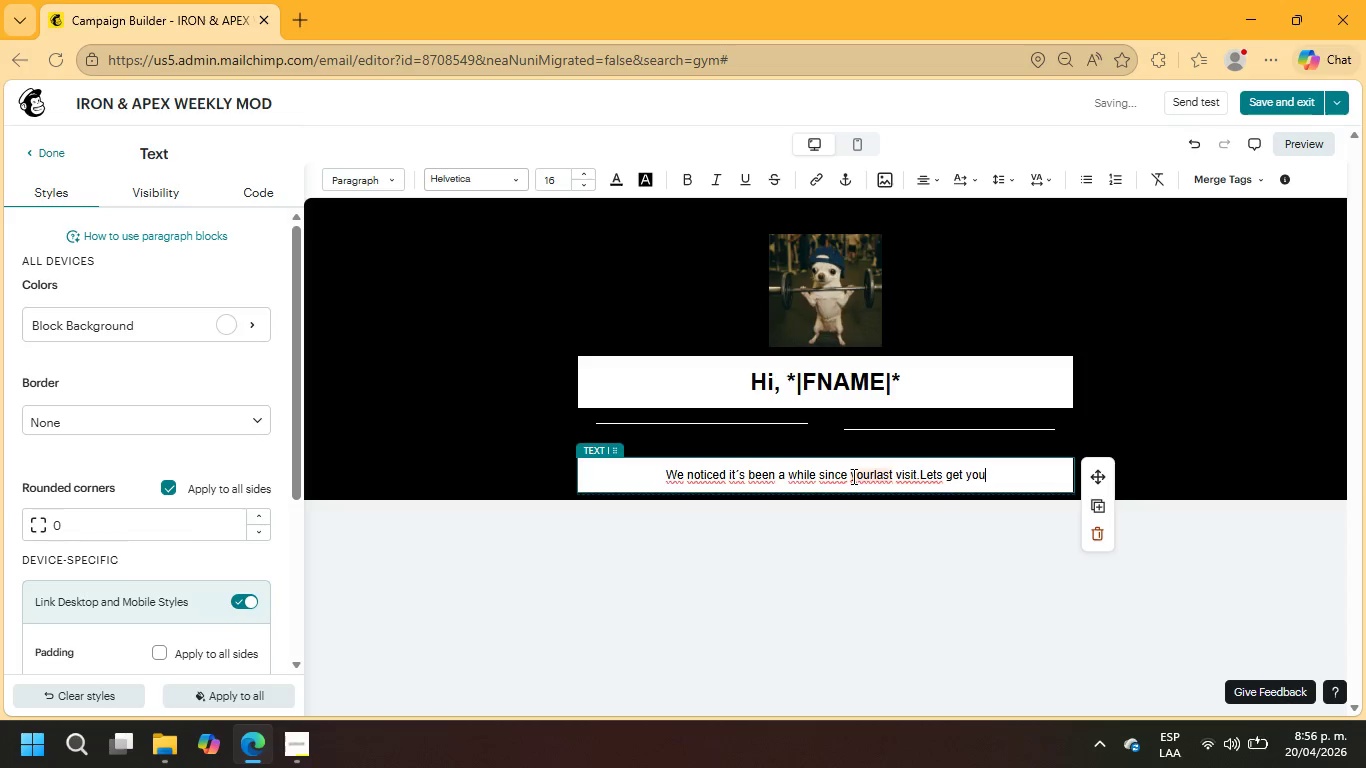 
type( back on track)
 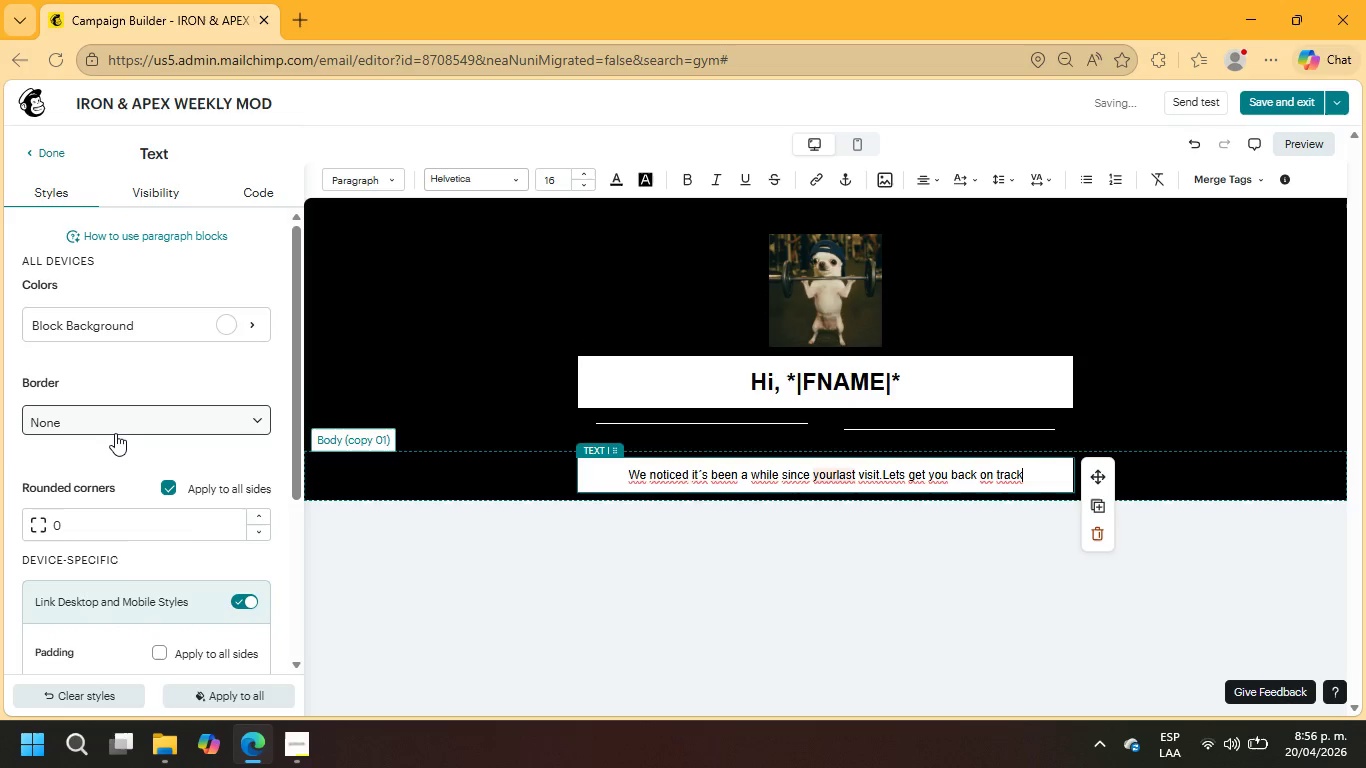 
left_click([132, 426])
 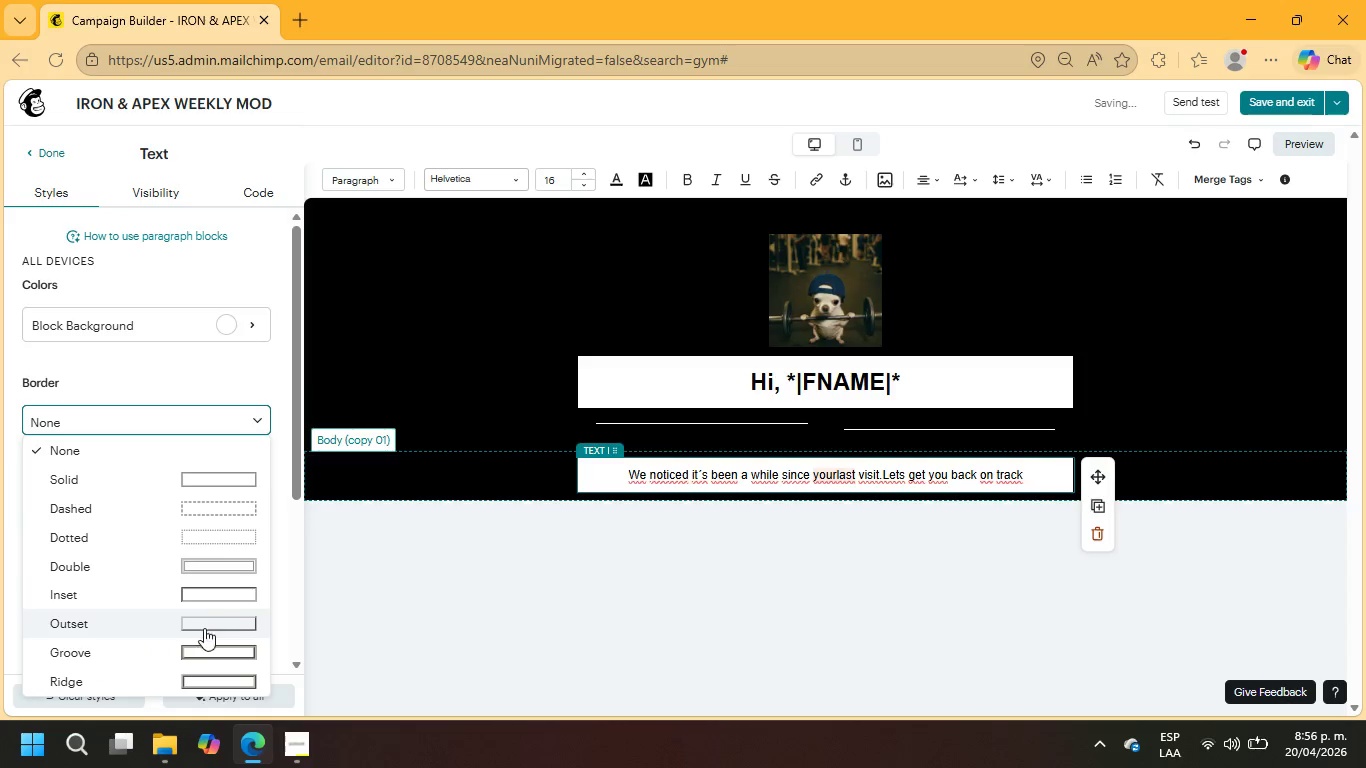 
left_click([218, 564])
 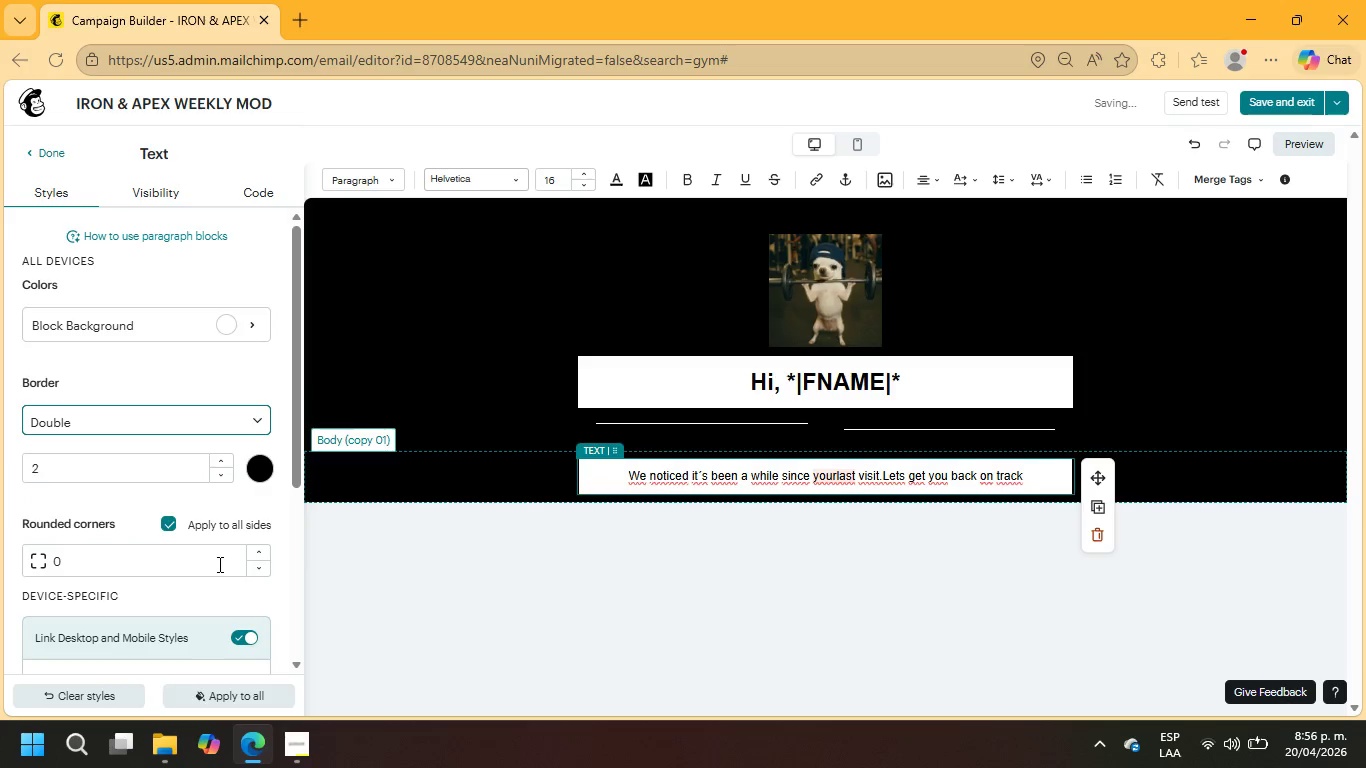 
scroll: coordinate [131, 520], scroll_direction: down, amount: 5.0
 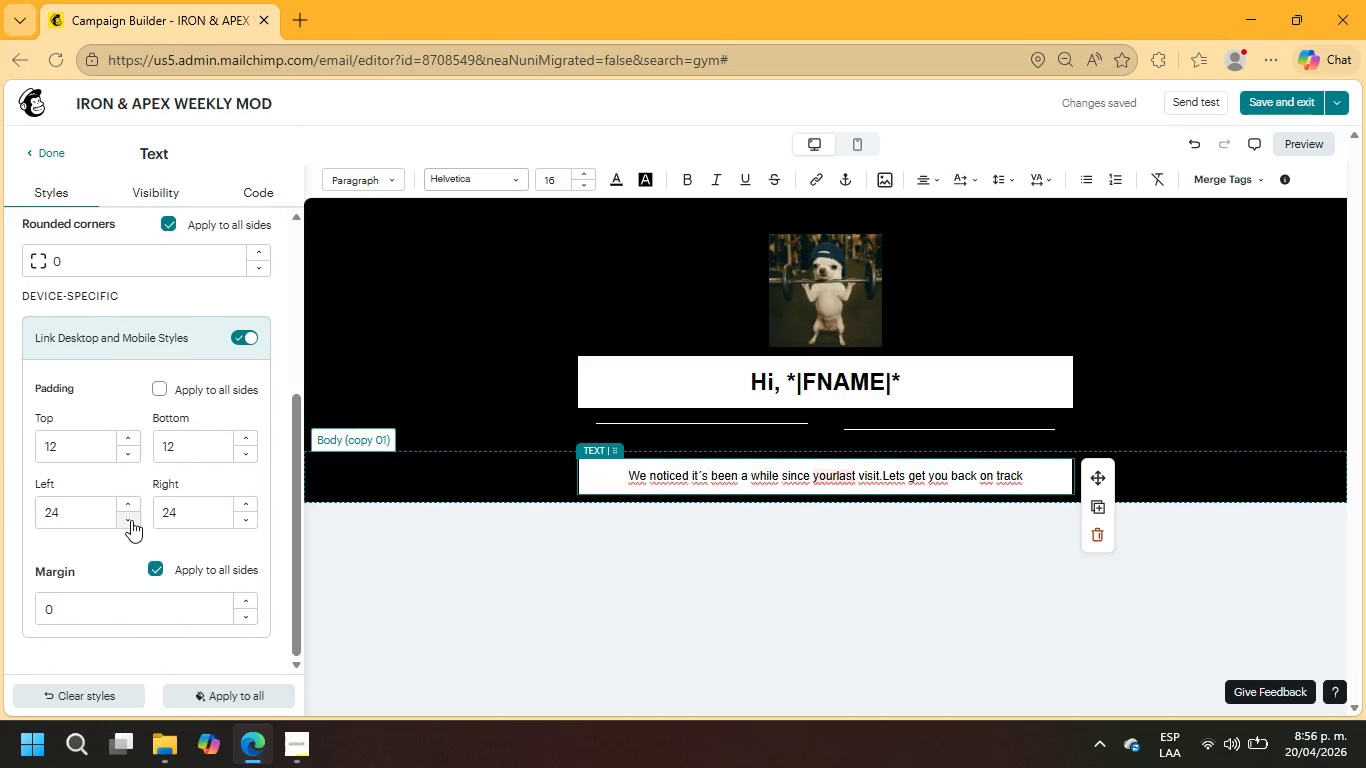 
scroll: coordinate [131, 520], scroll_direction: up, amount: 3.0
 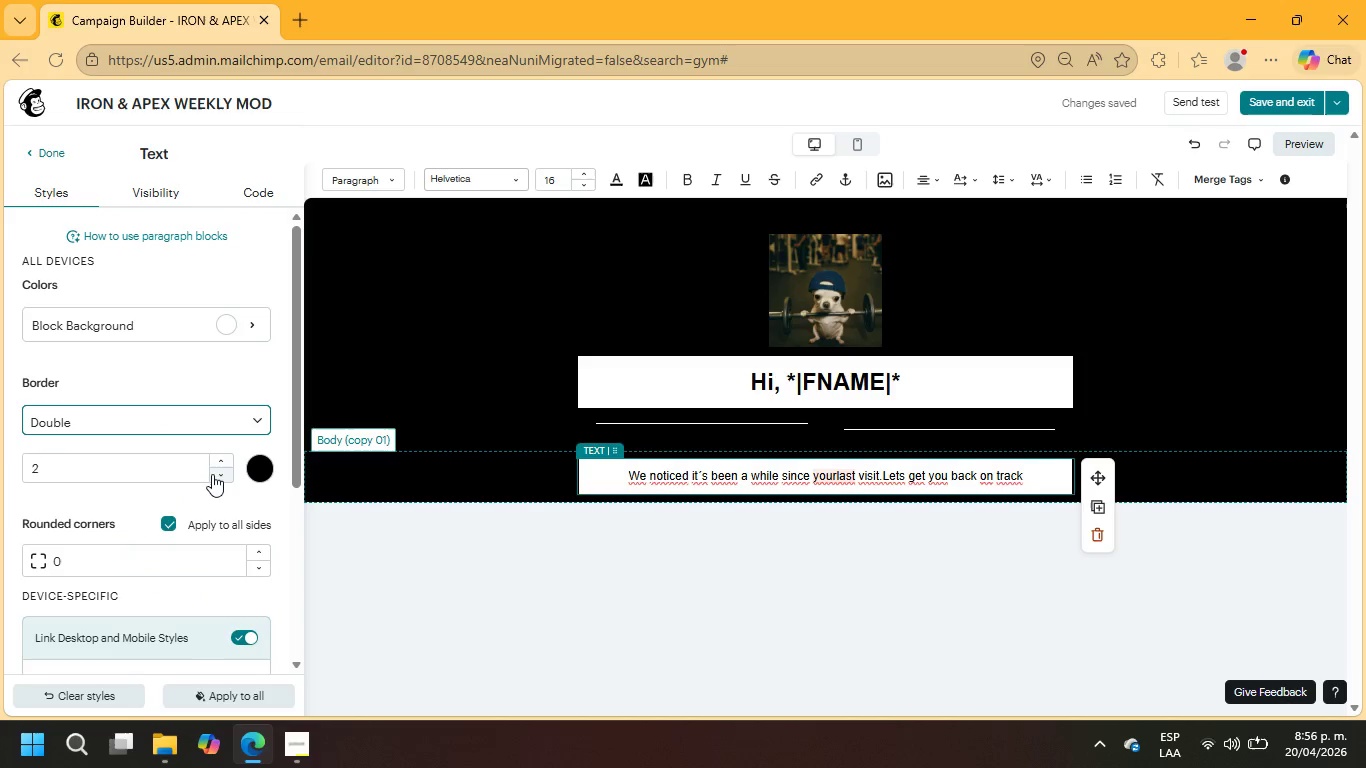 
left_click([217, 467])
 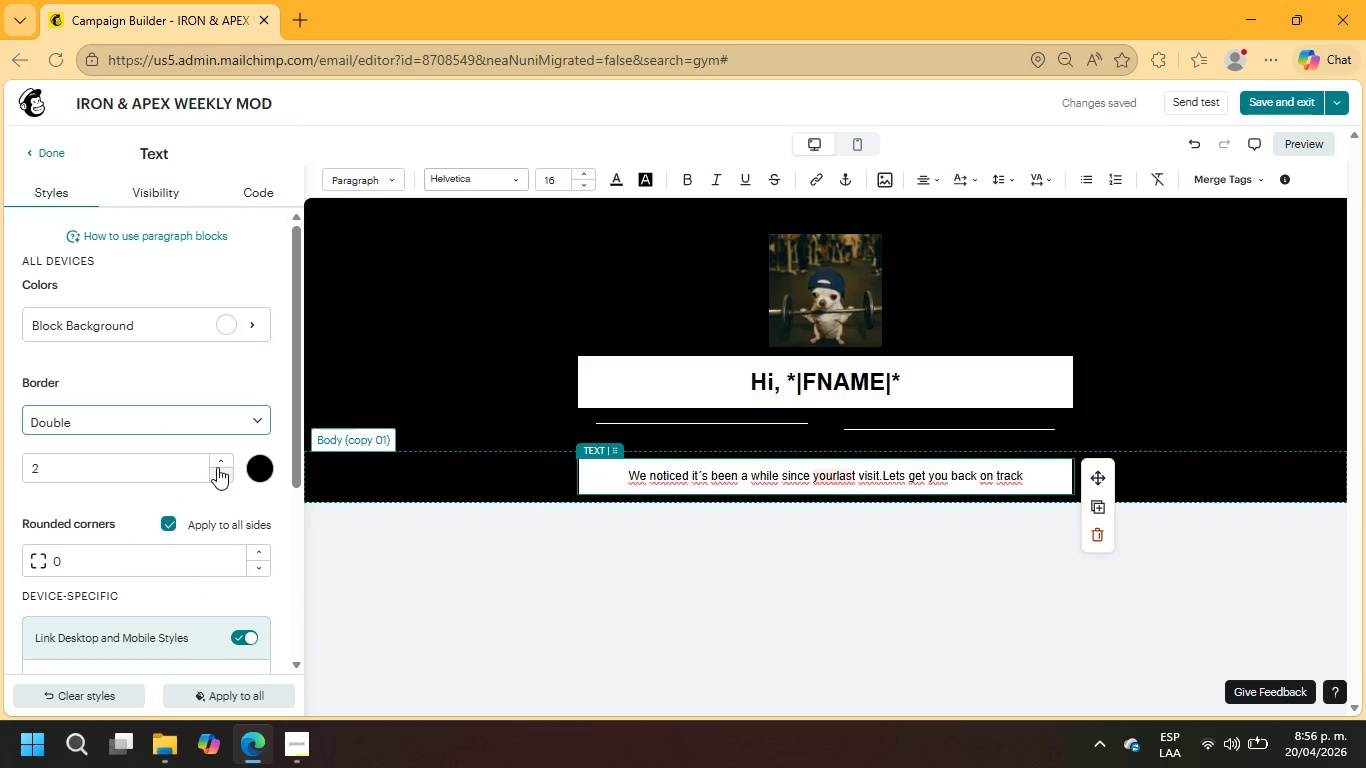 
left_click([217, 467])
 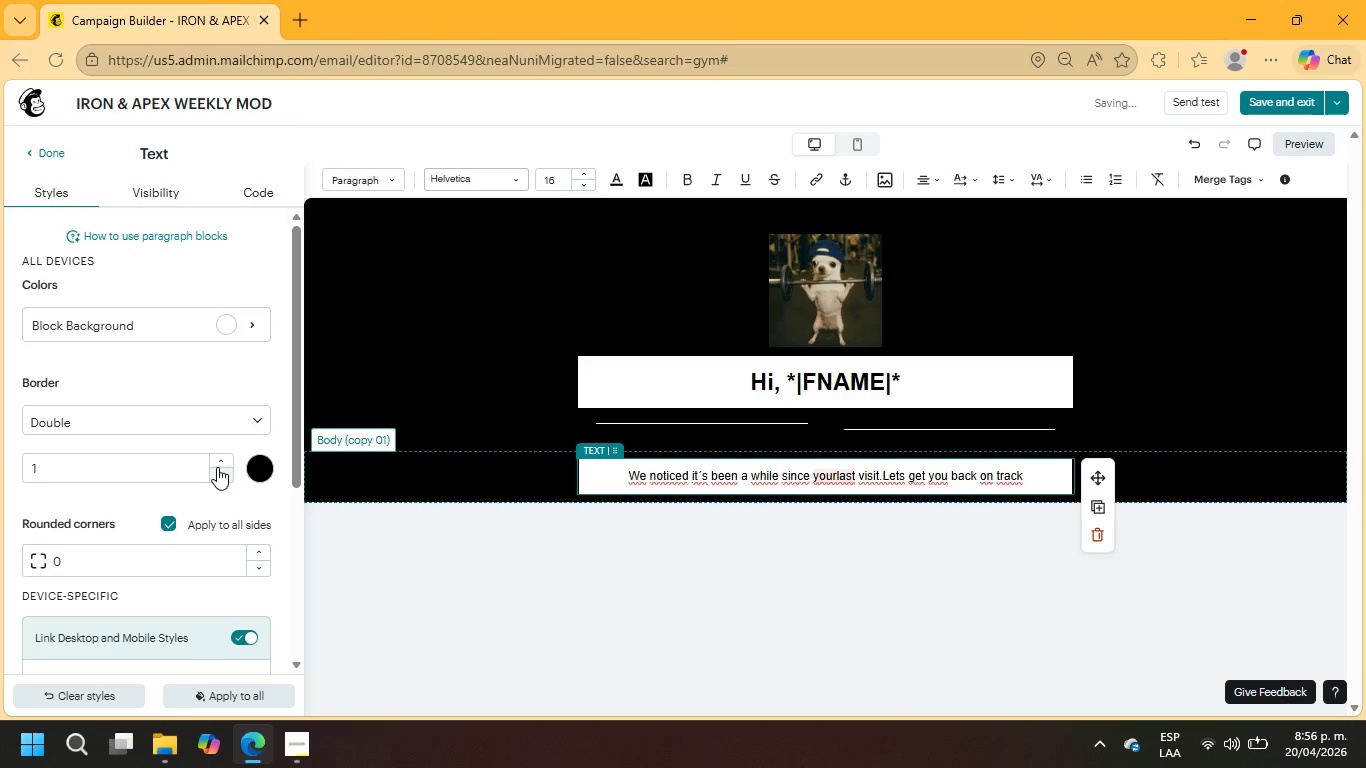 
left_click([217, 467])
 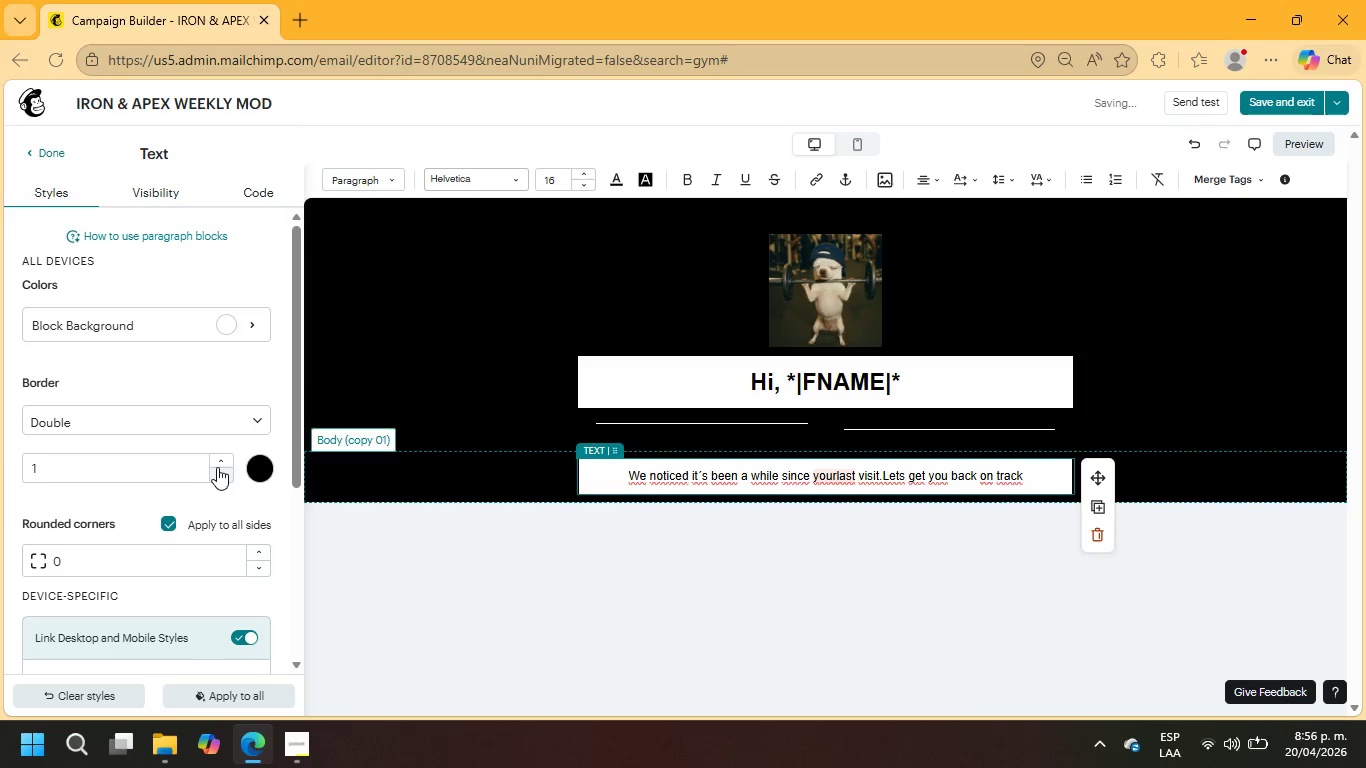 
left_click([217, 466])
 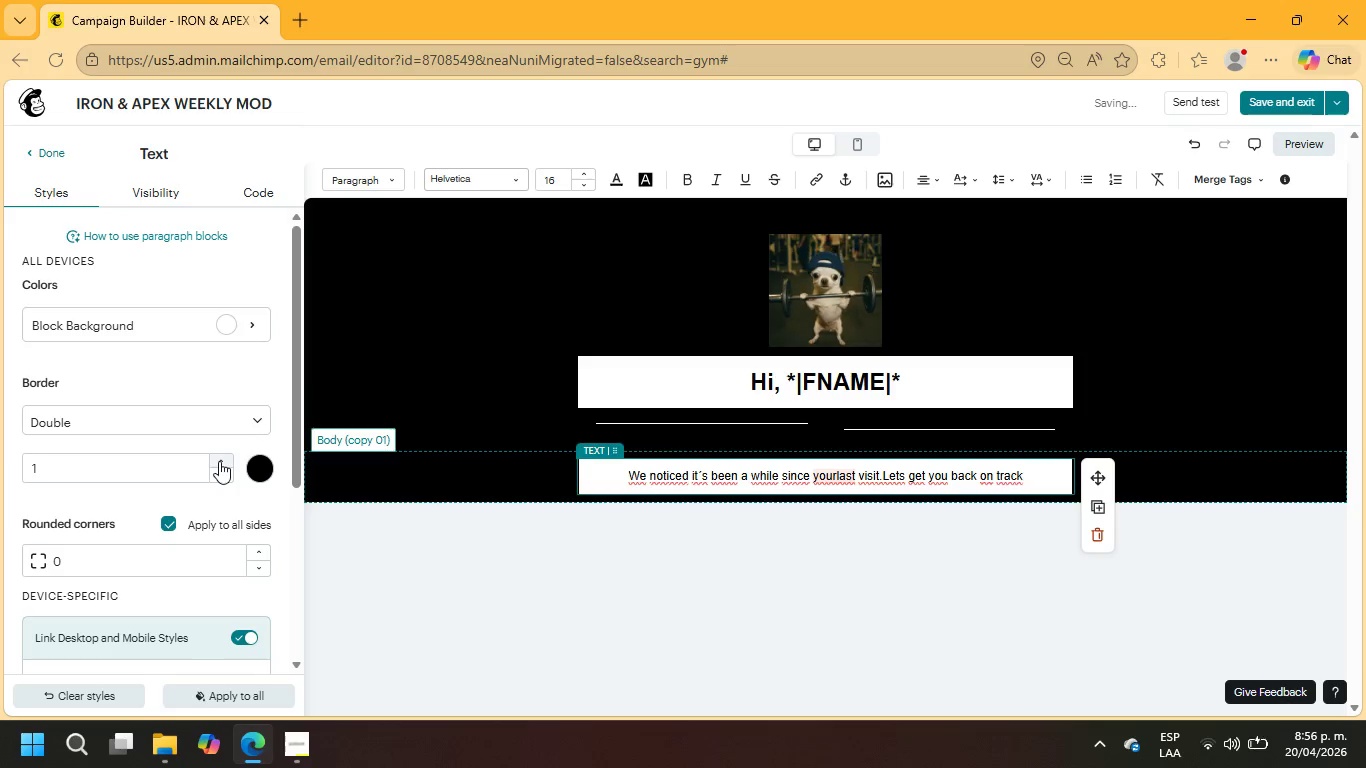 
double_click([219, 461])
 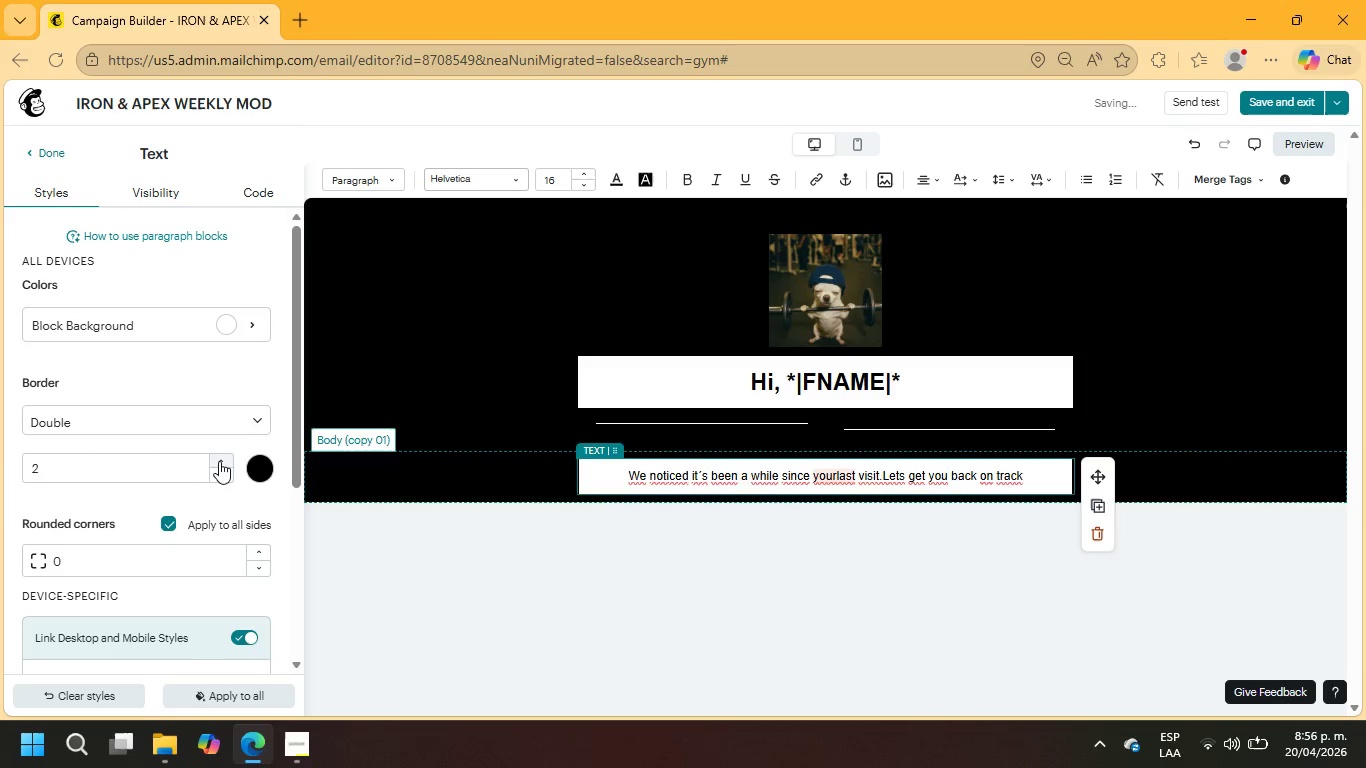 
triple_click([219, 461])
 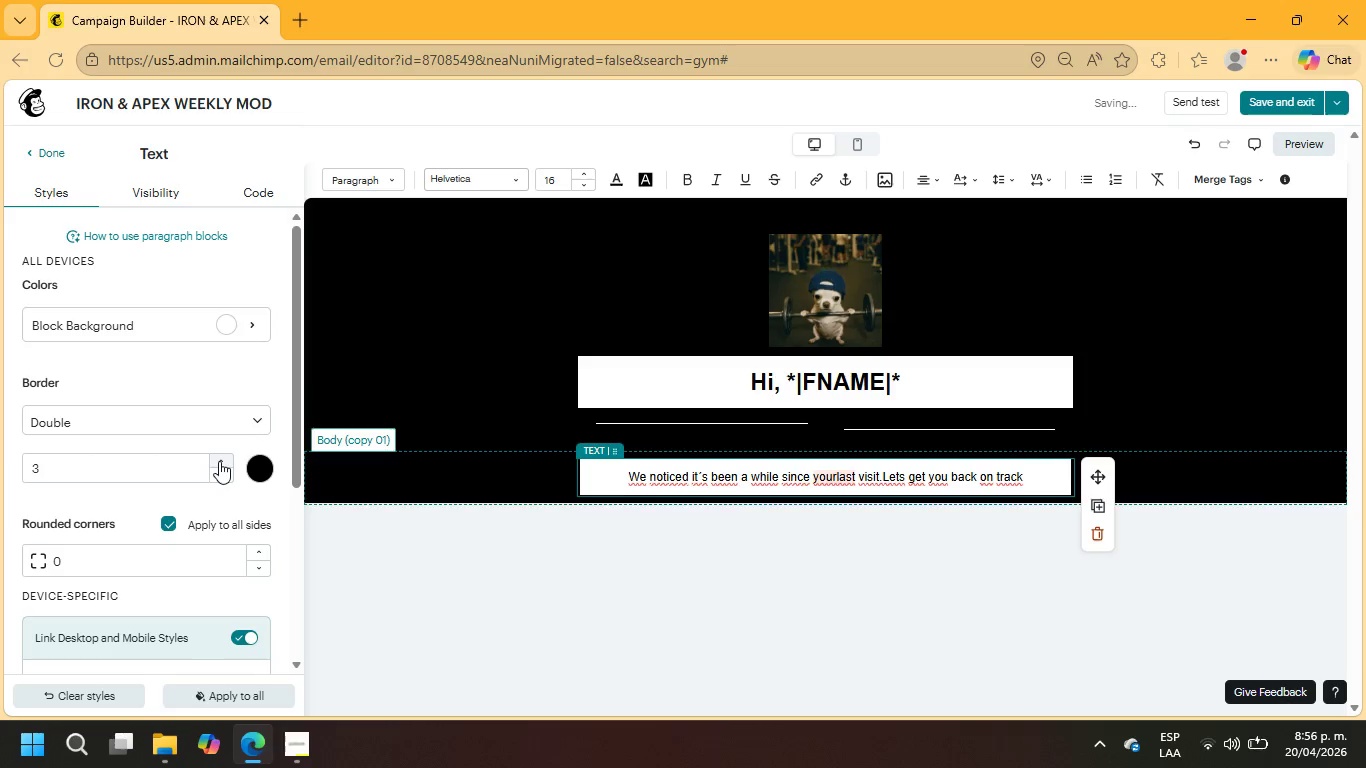 
triple_click([219, 461])
 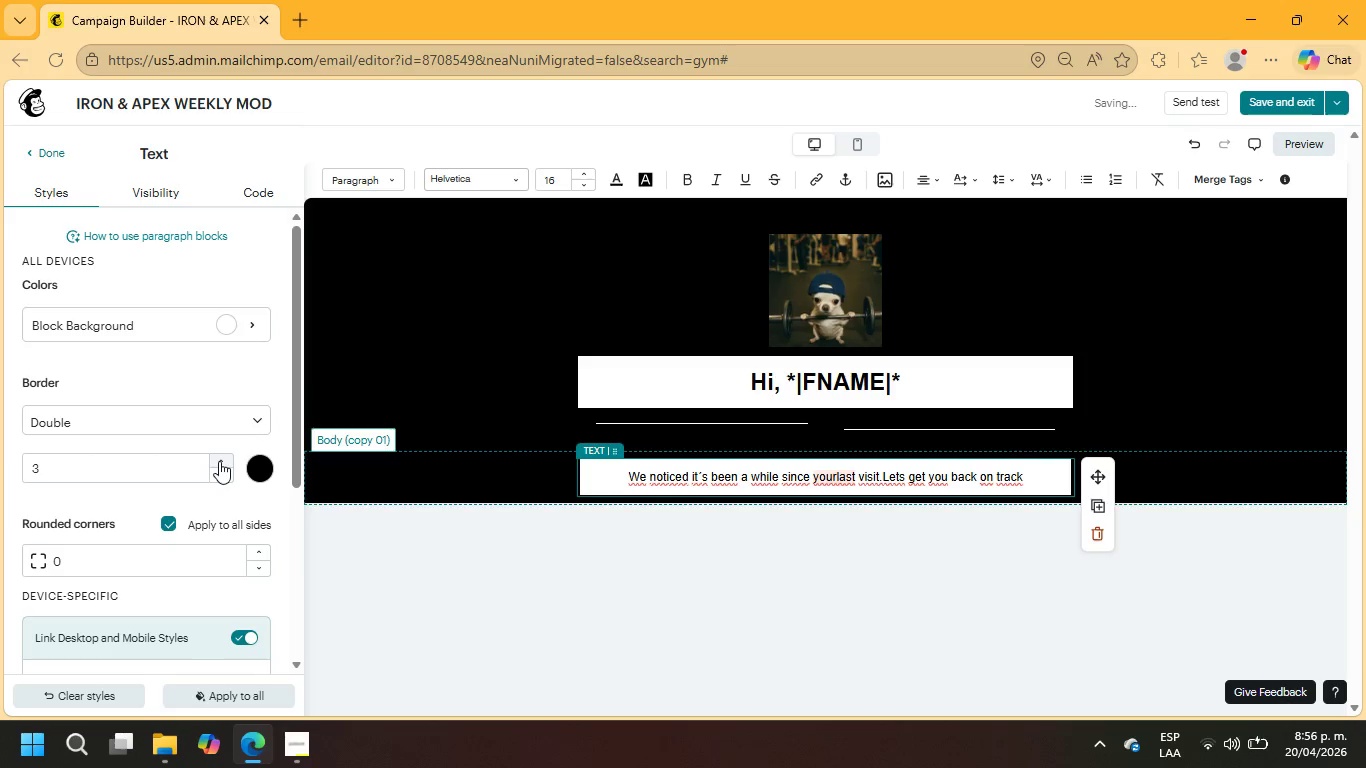 
triple_click([219, 461])
 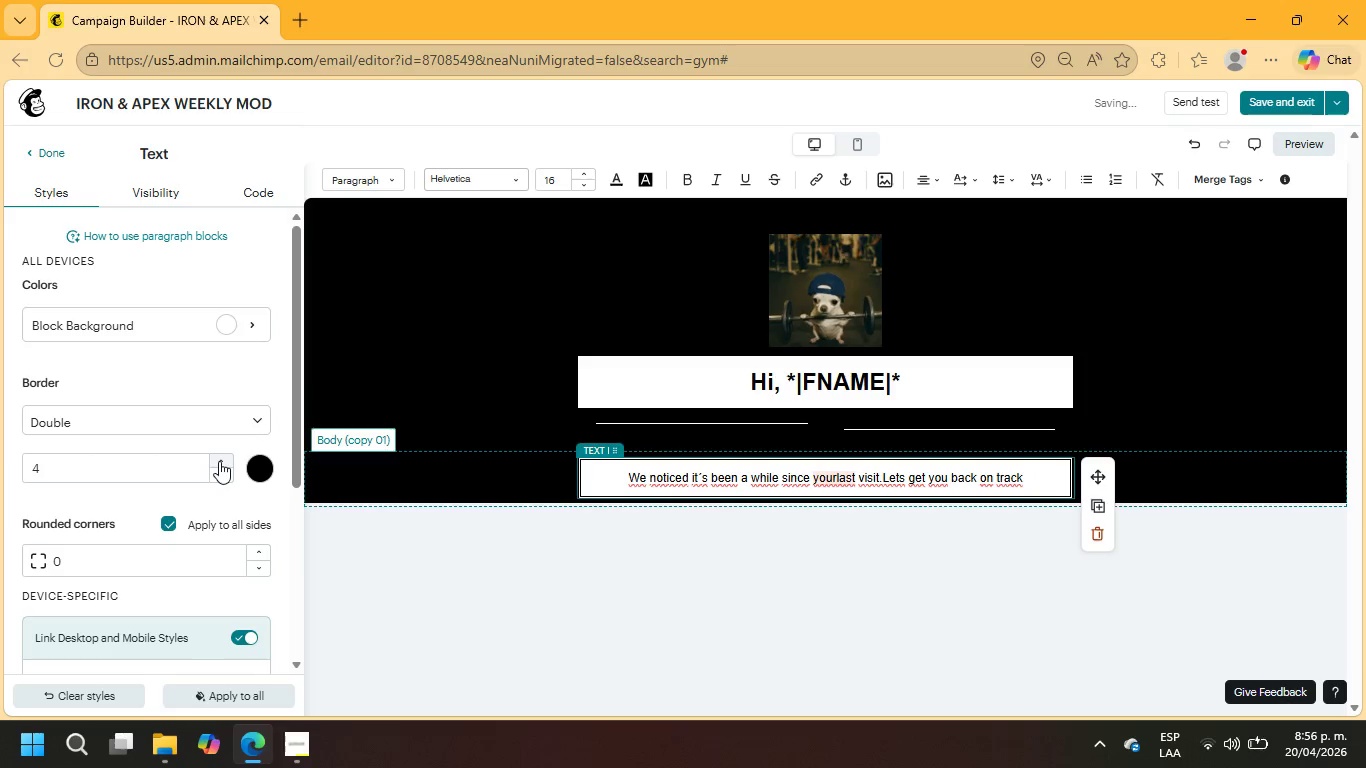 
triple_click([219, 461])
 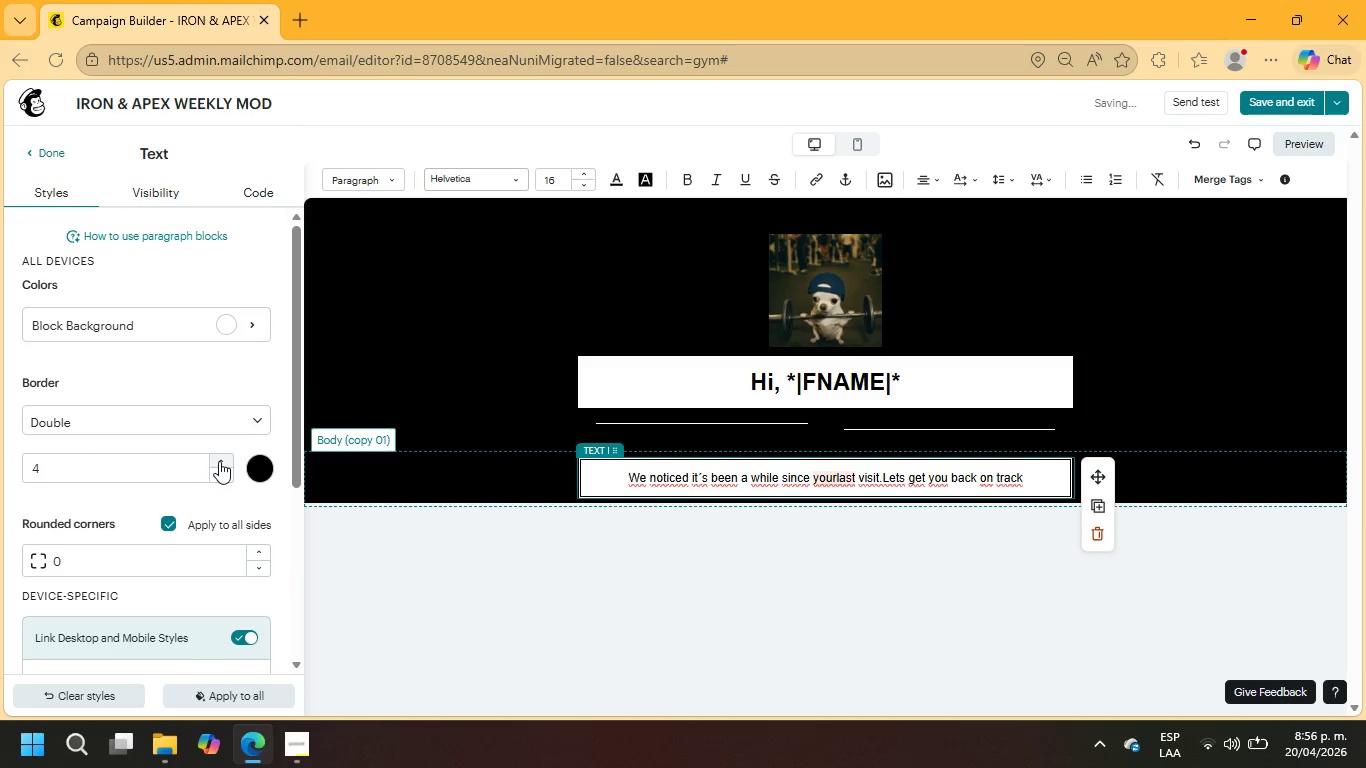 
triple_click([219, 461])
 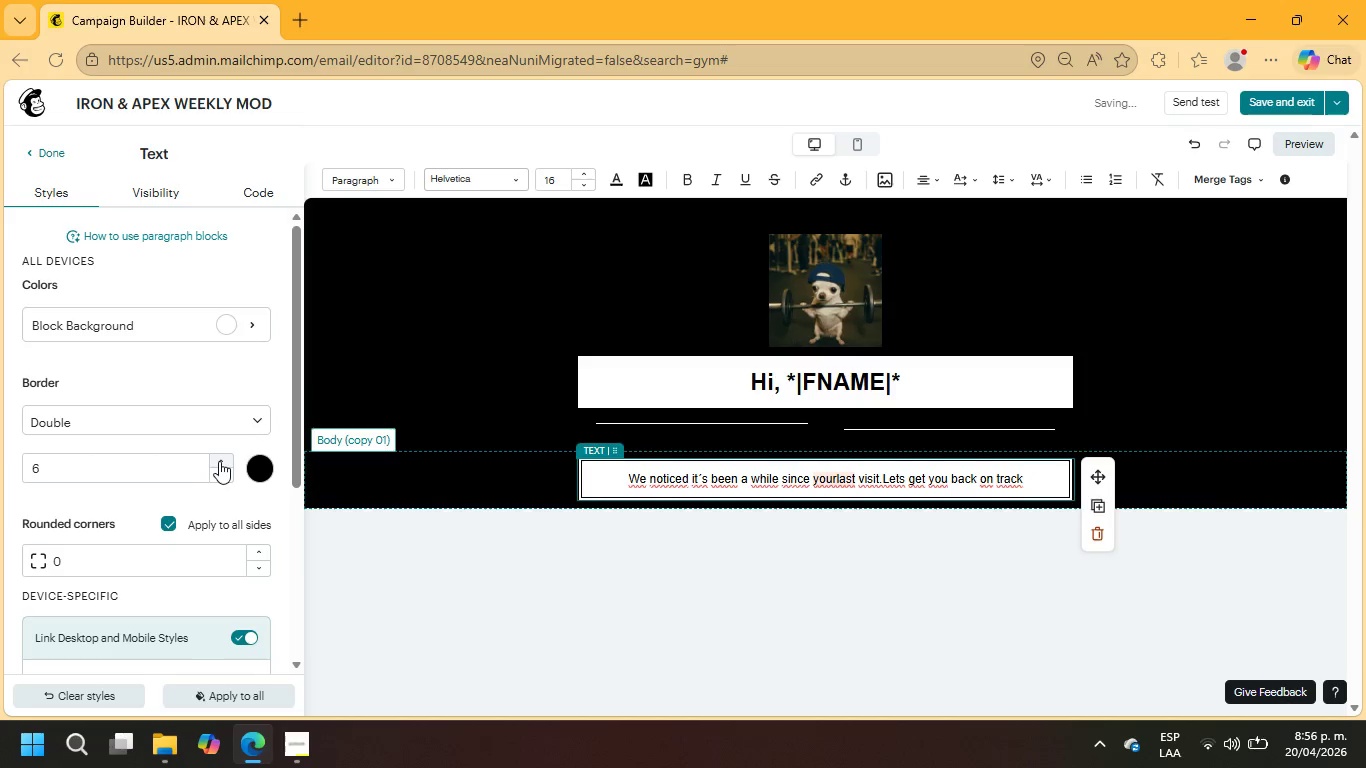 
triple_click([219, 461])
 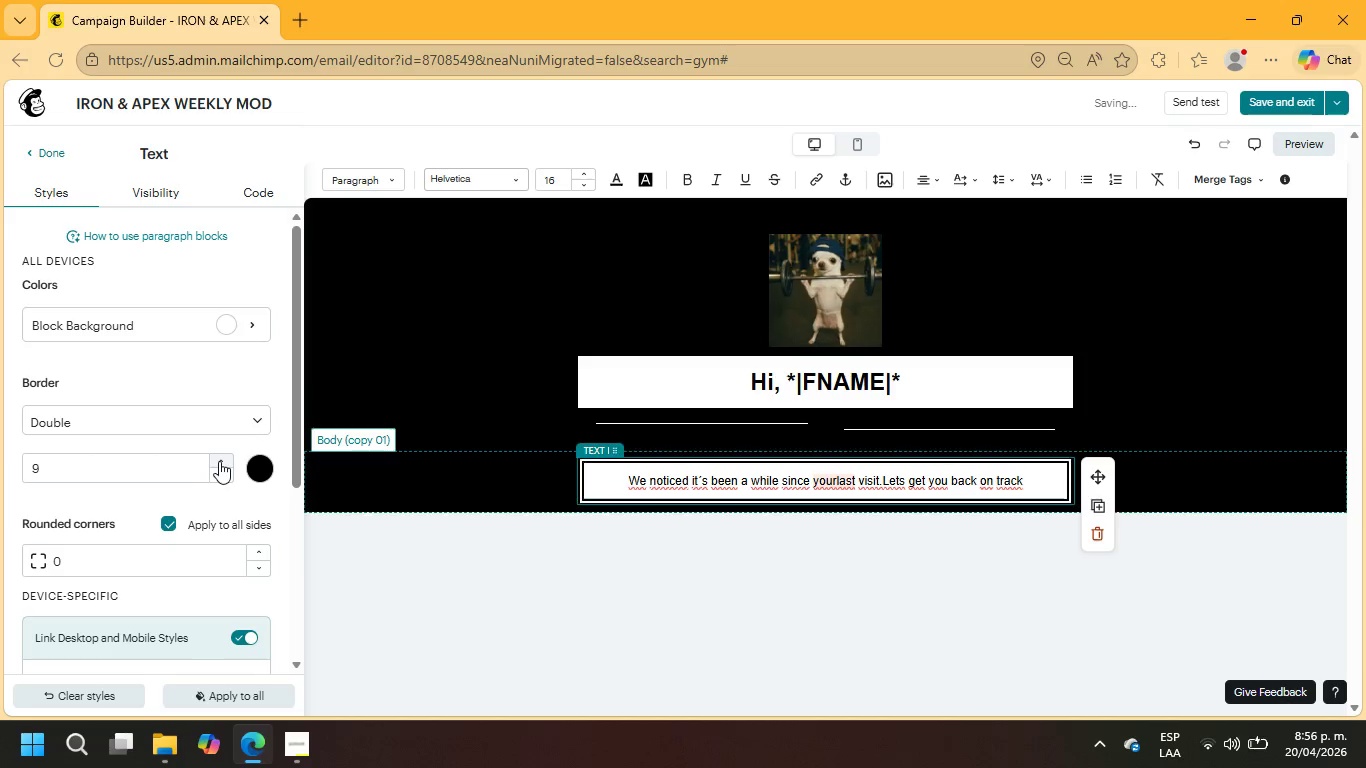 
left_click([219, 461])
 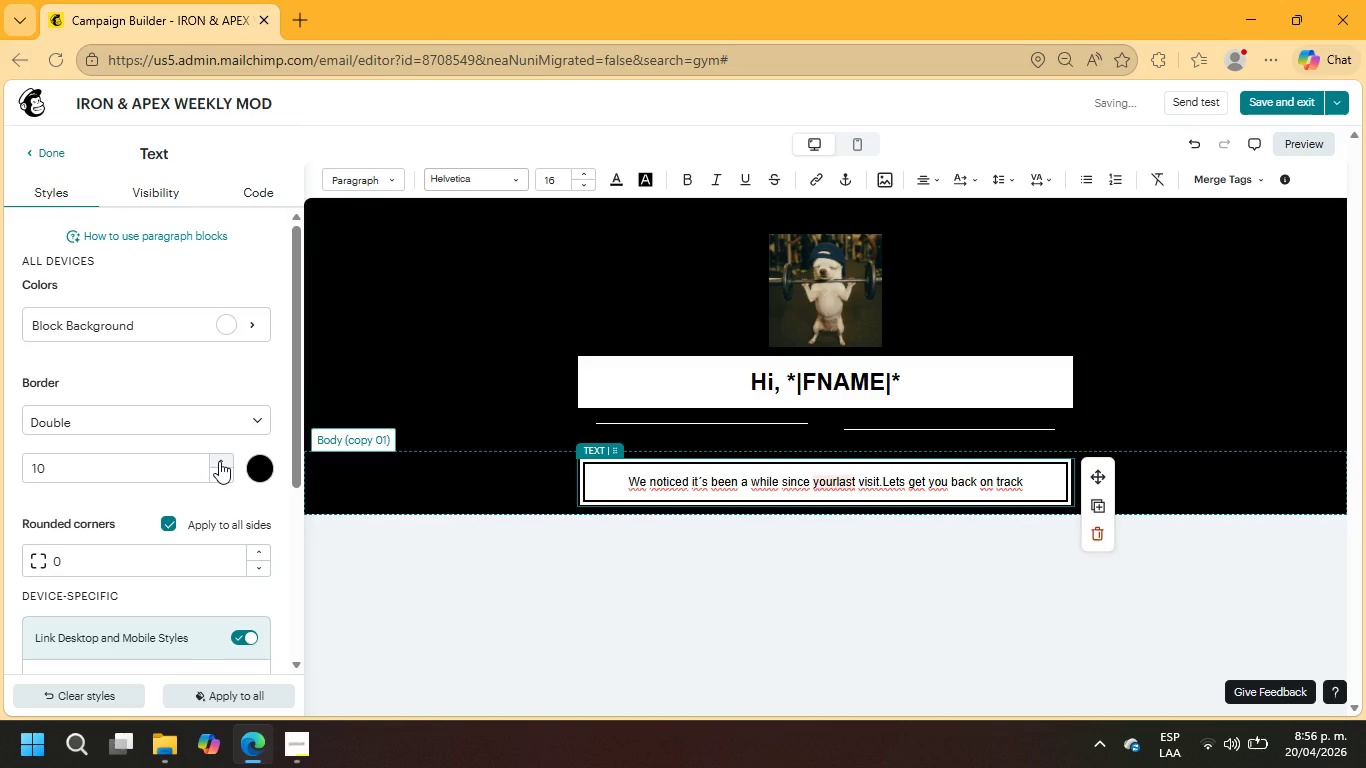 
left_click([219, 461])
 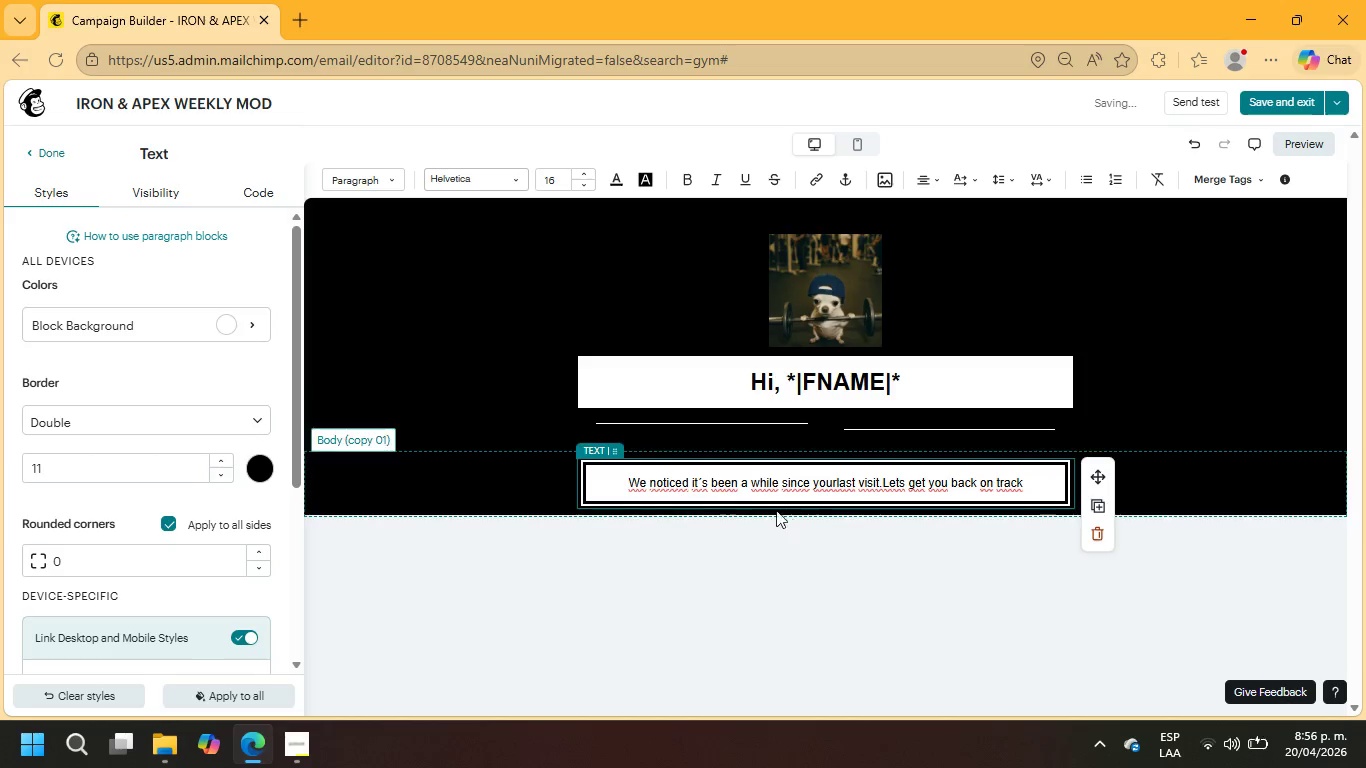 
double_click([735, 488])
 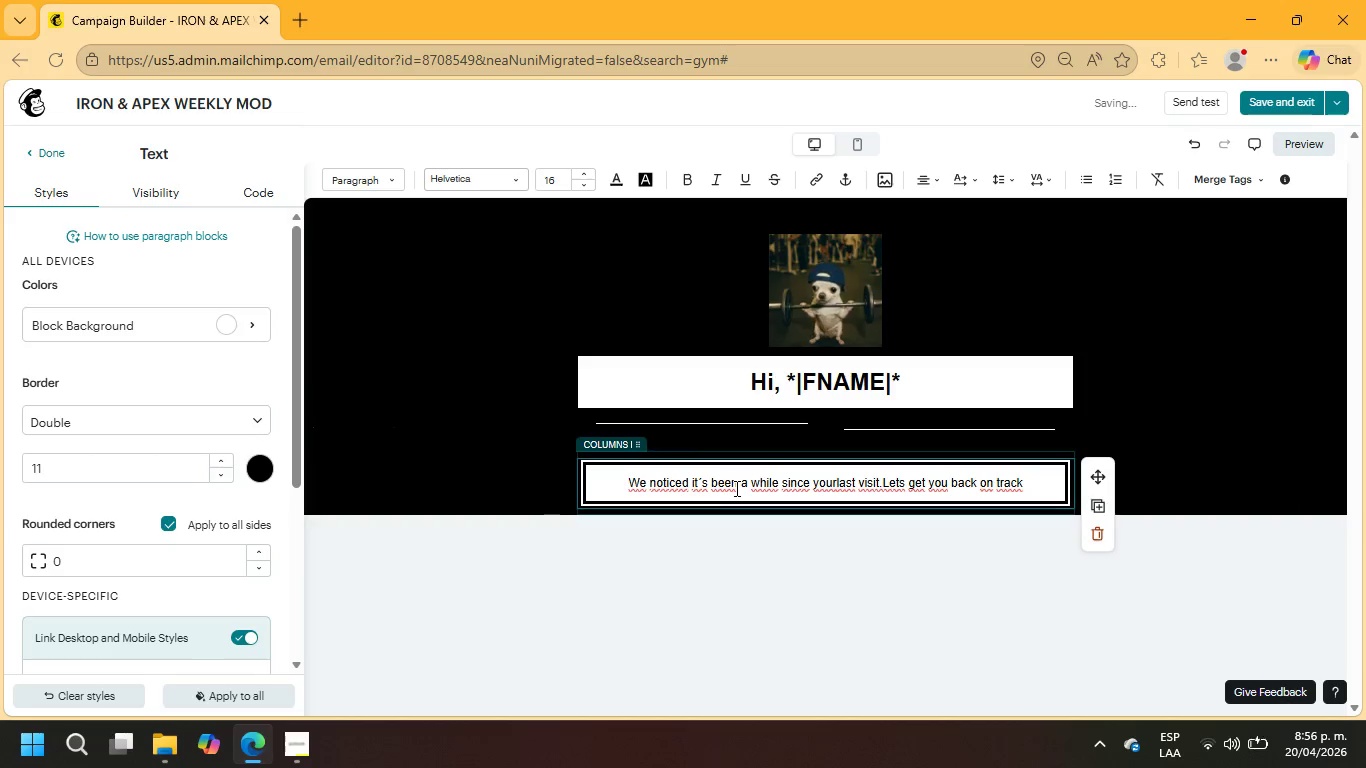 
triple_click([735, 488])
 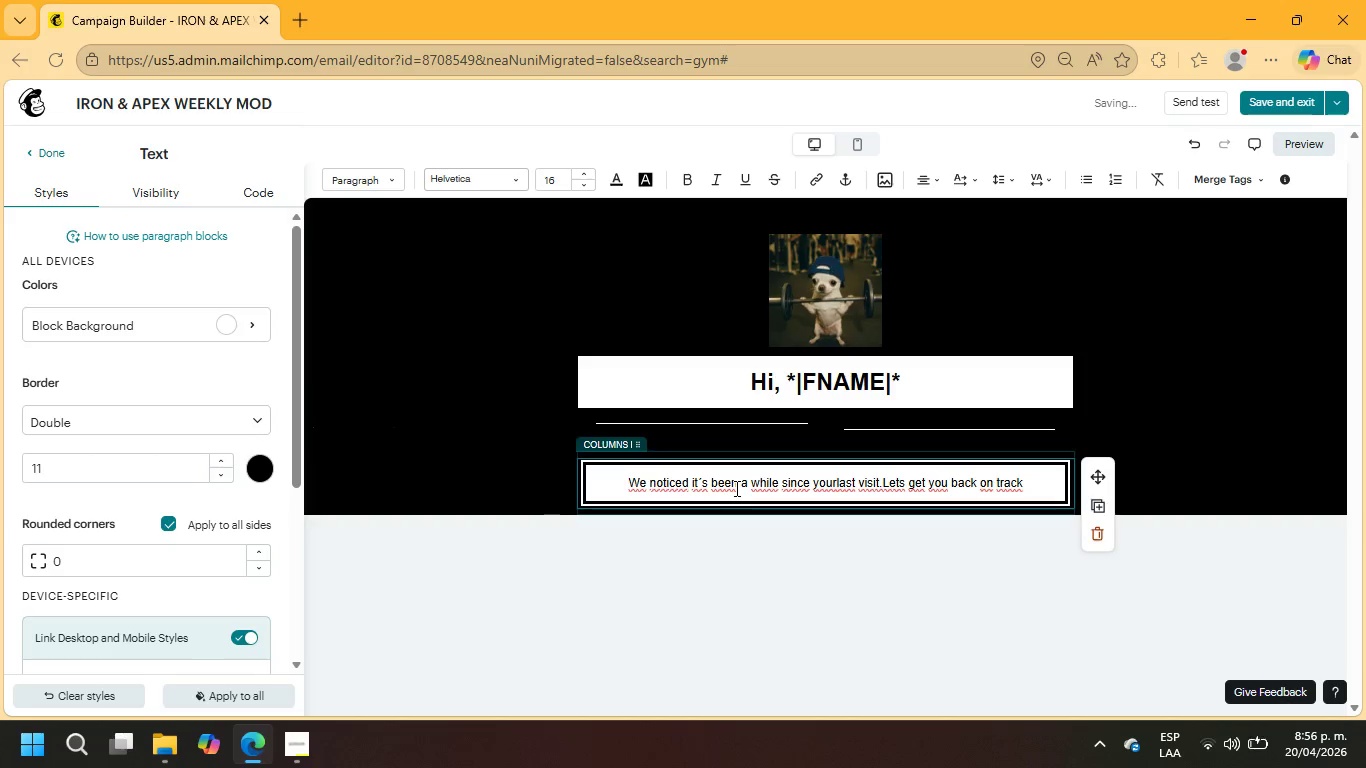 
triple_click([735, 488])
 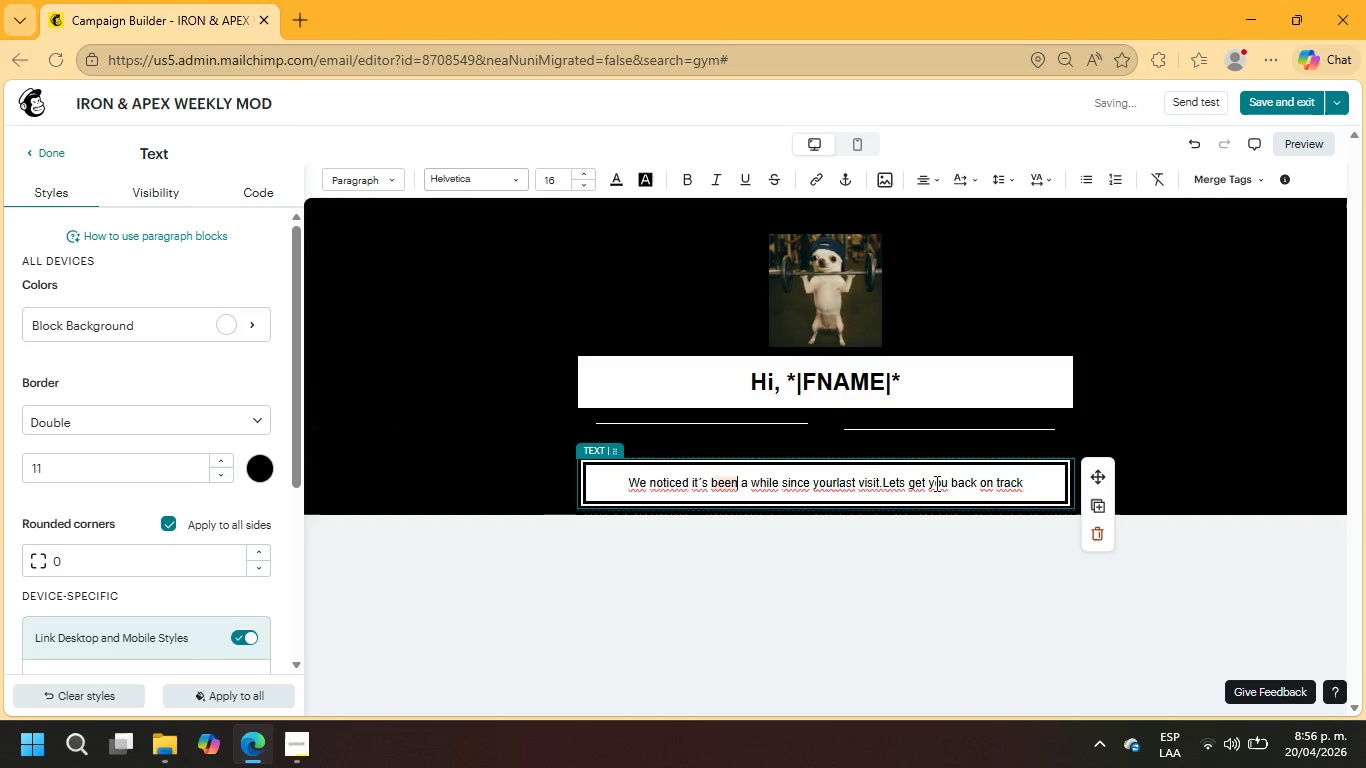 
left_click([981, 480])
 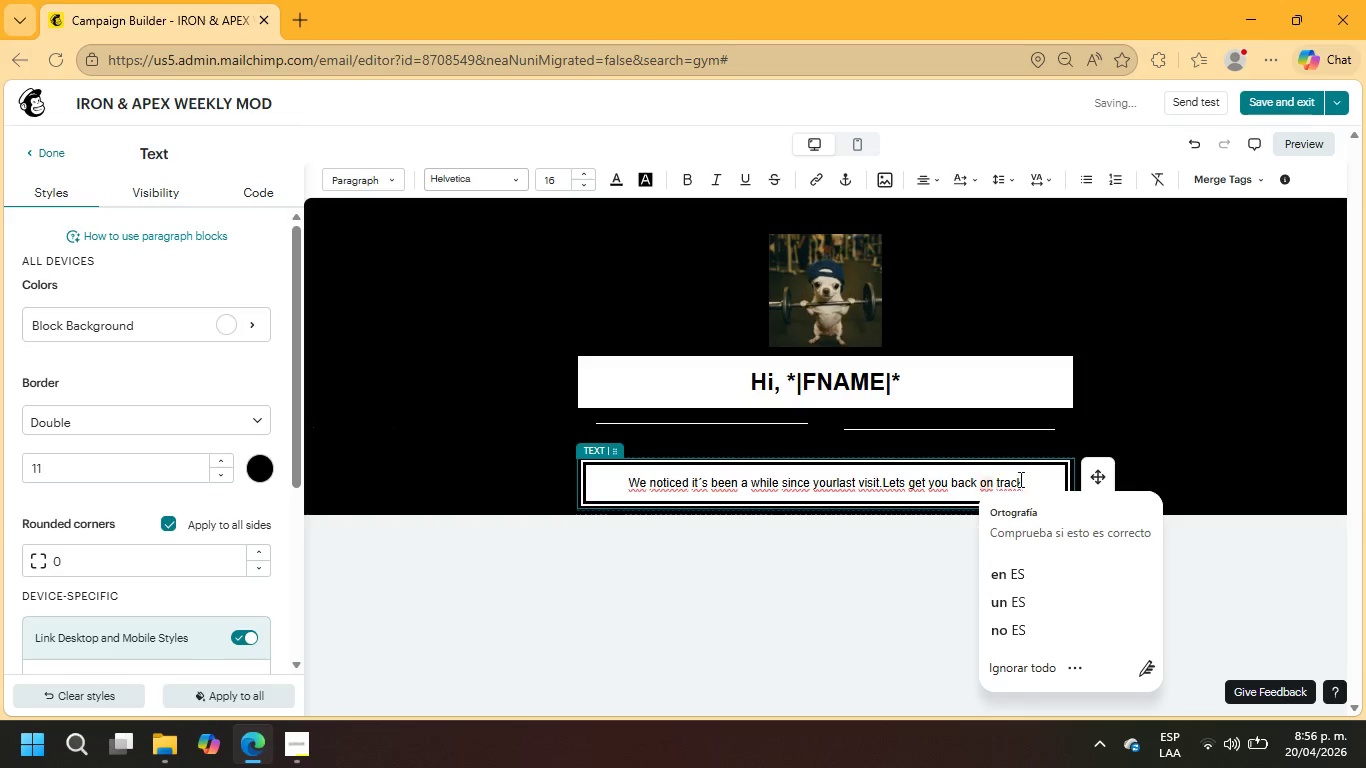 
left_click_drag(start_coordinate=[1028, 482], to_coordinate=[625, 465])
 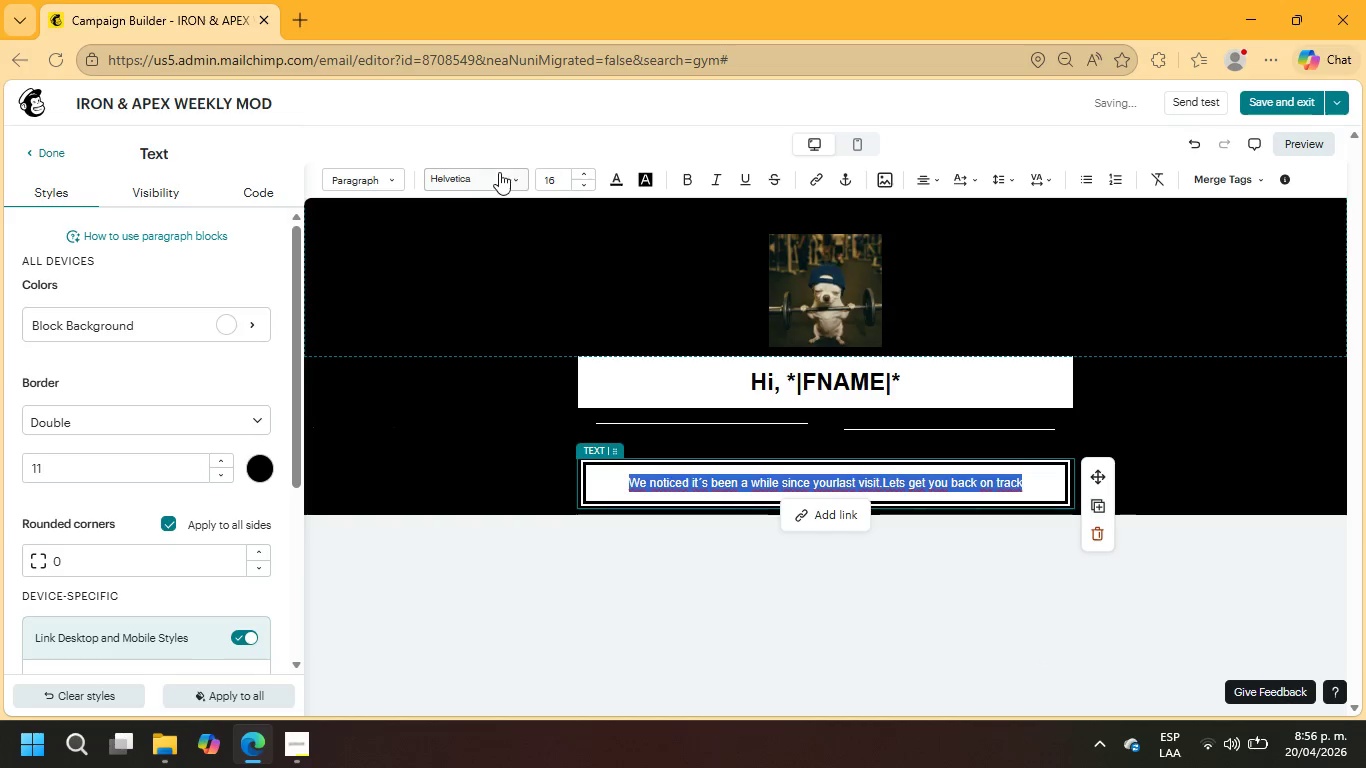 
left_click([491, 175])
 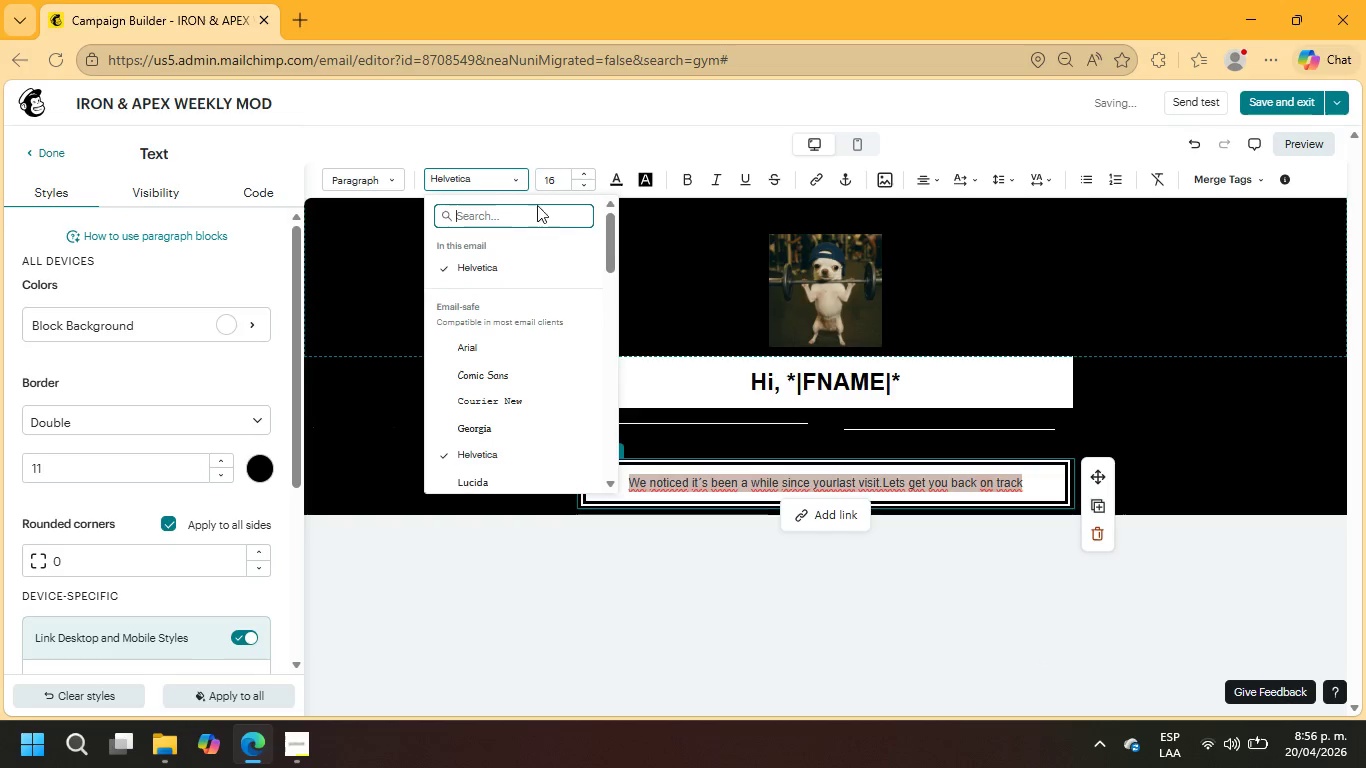 
left_click([558, 181])
 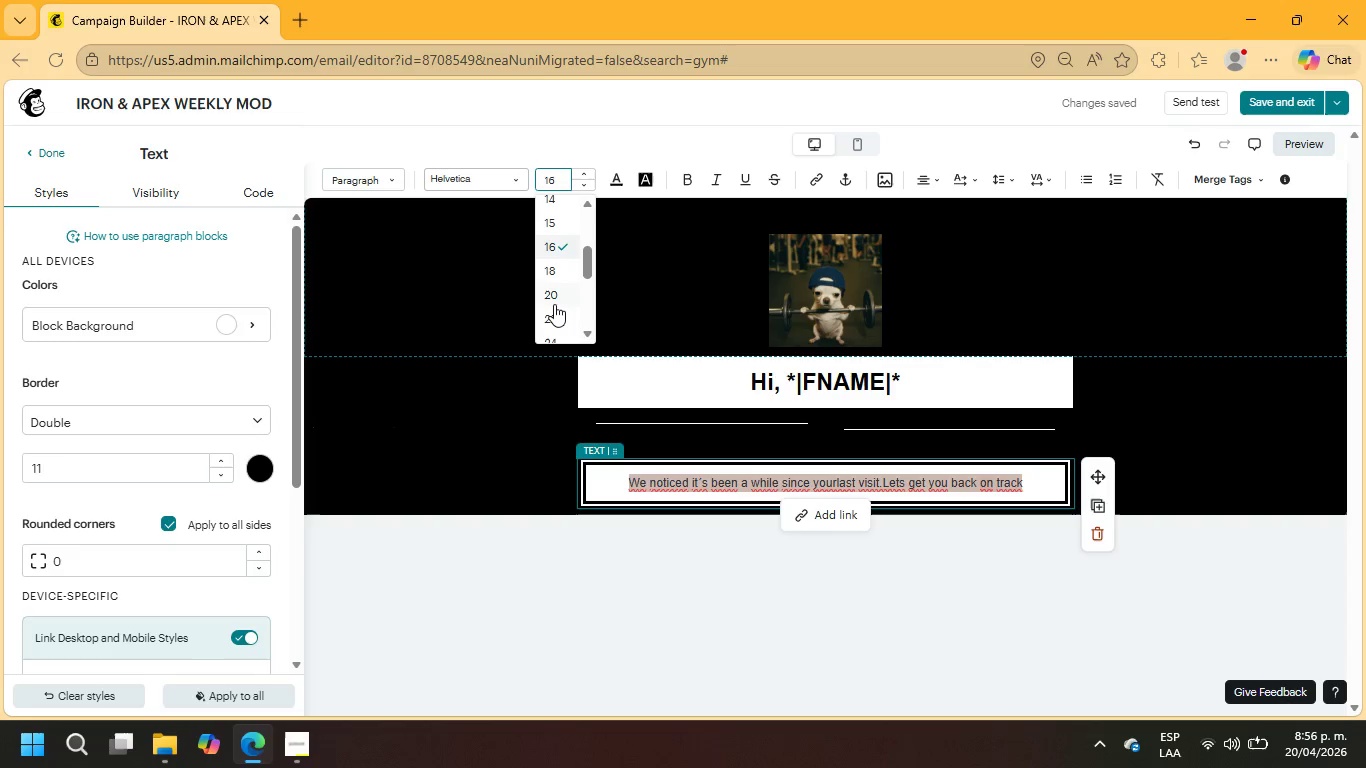 
wait(5.44)
 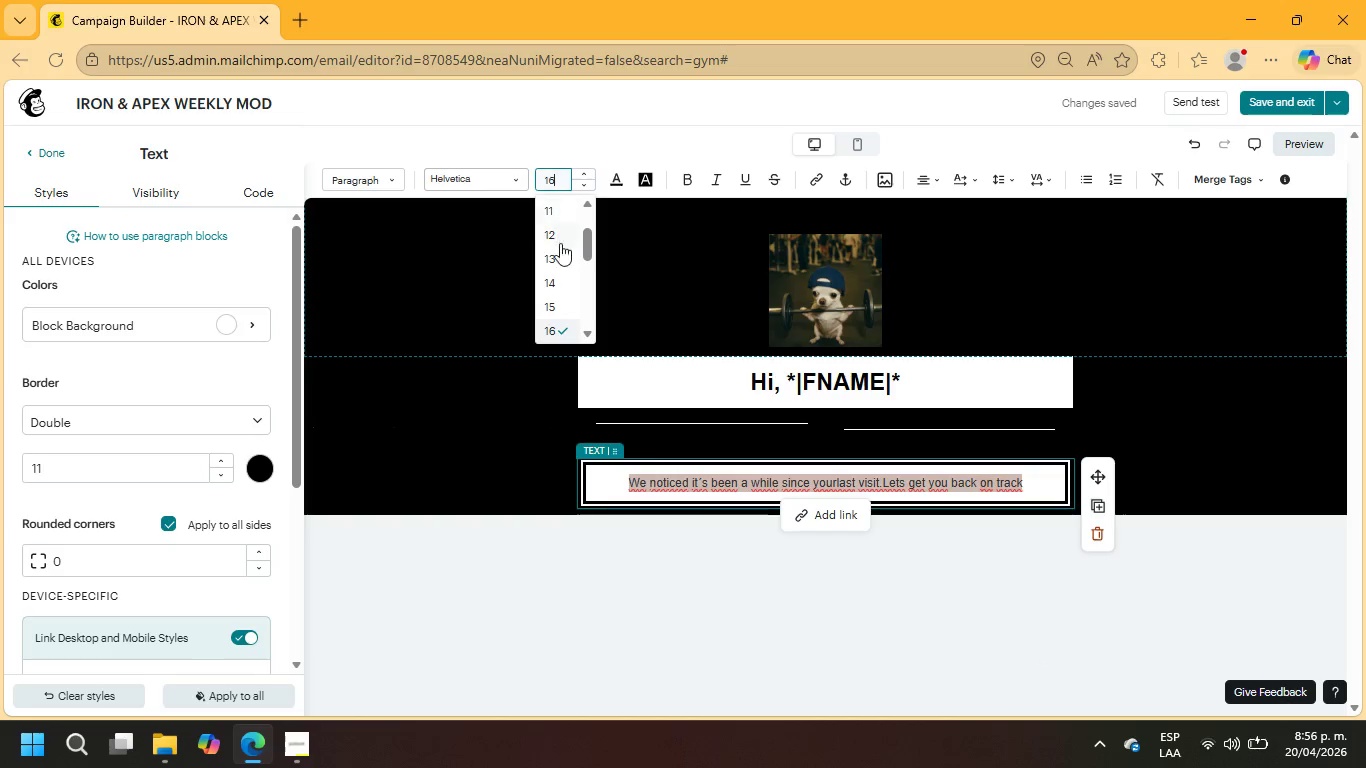 
left_click([553, 293])
 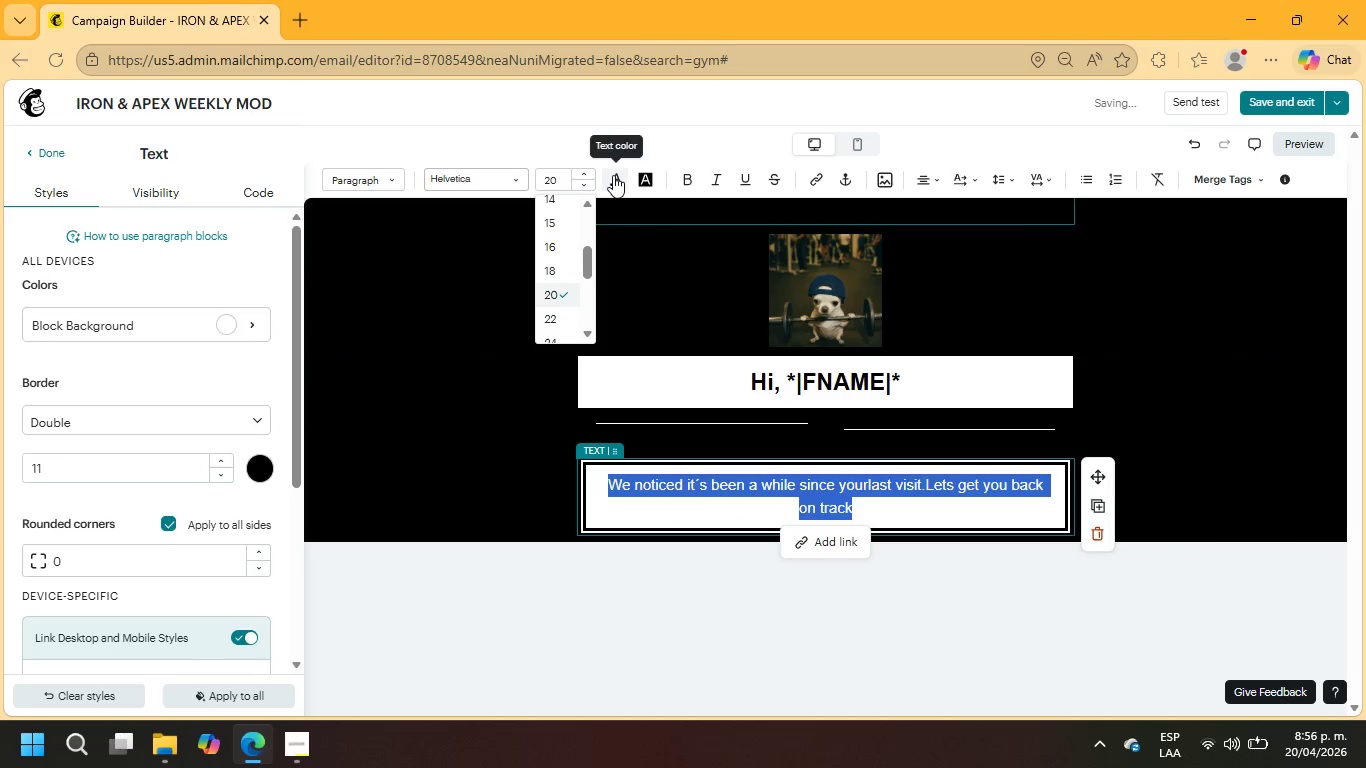 
left_click([691, 180])
 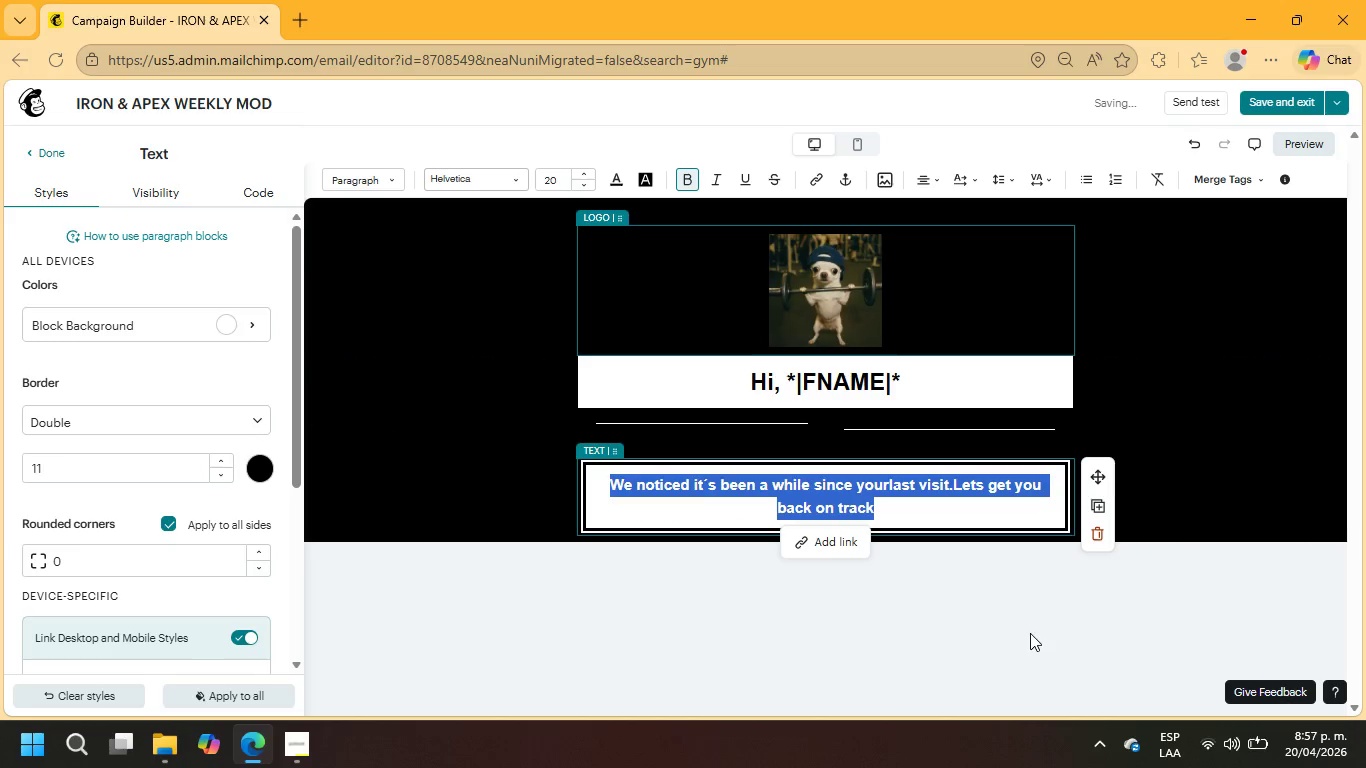 
left_click([1030, 633])
 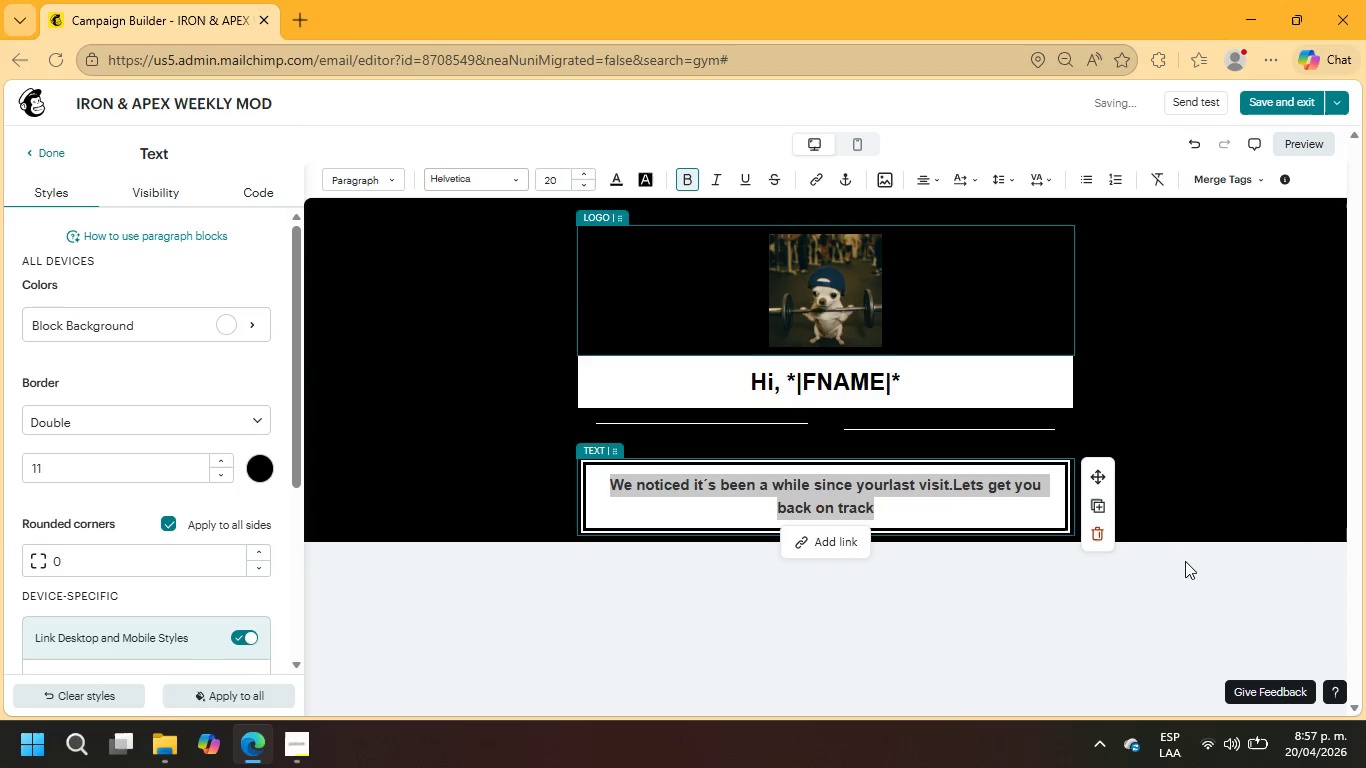 
left_click([1205, 563])
 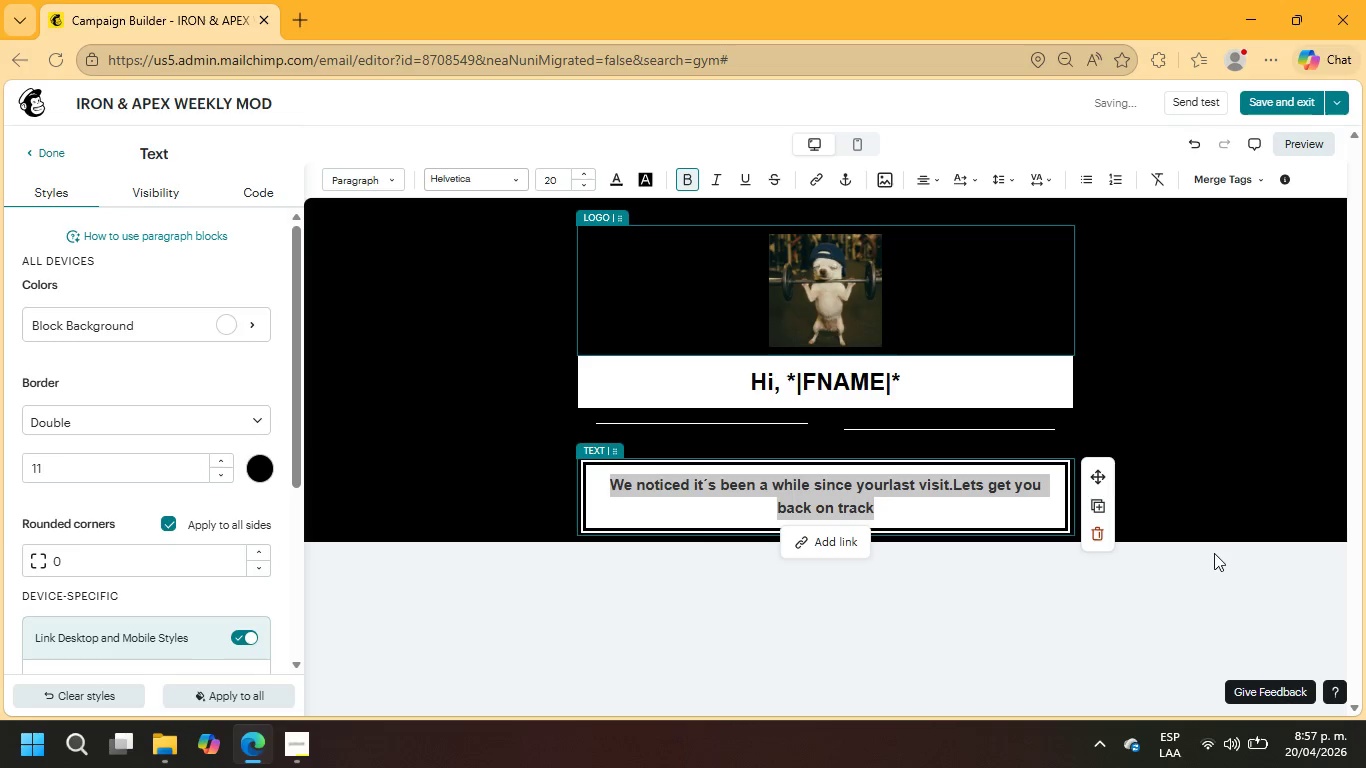 
left_click([1161, 671])
 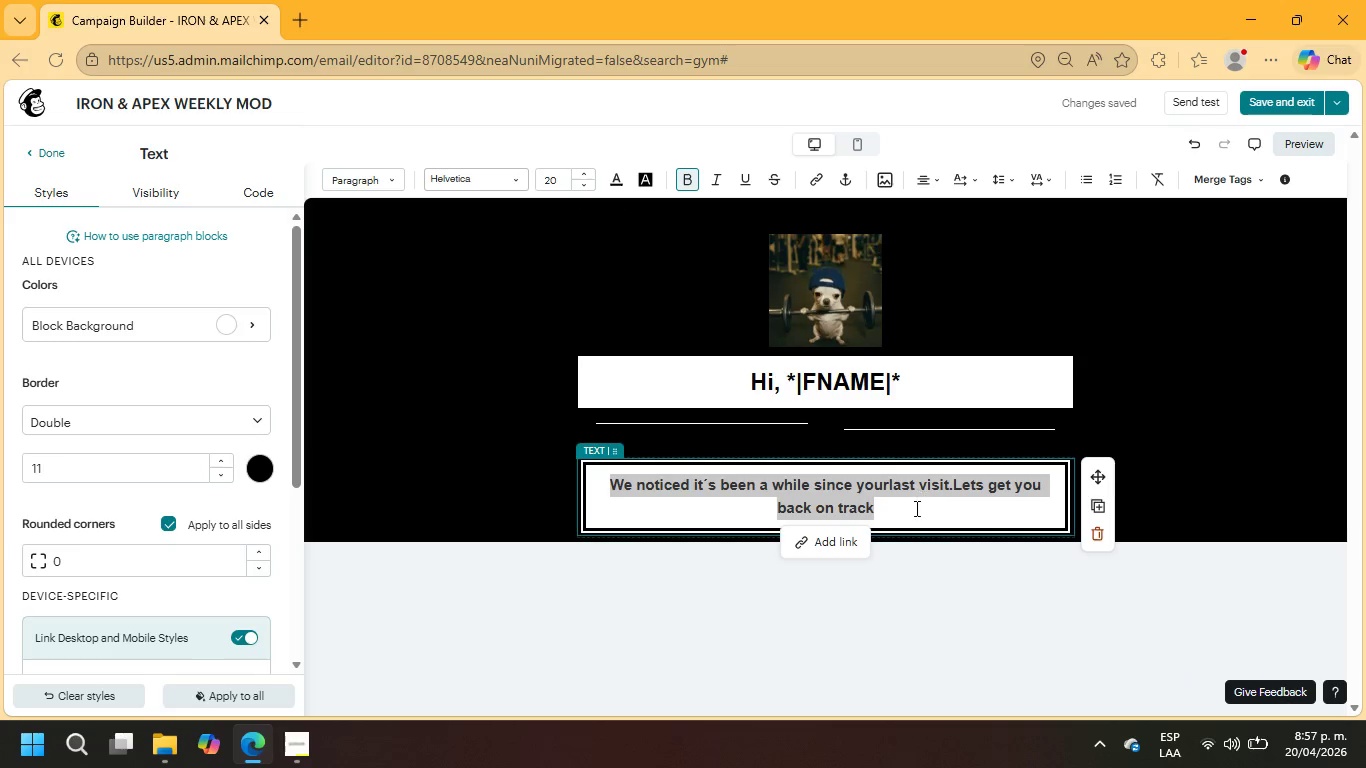 
left_click([913, 510])
 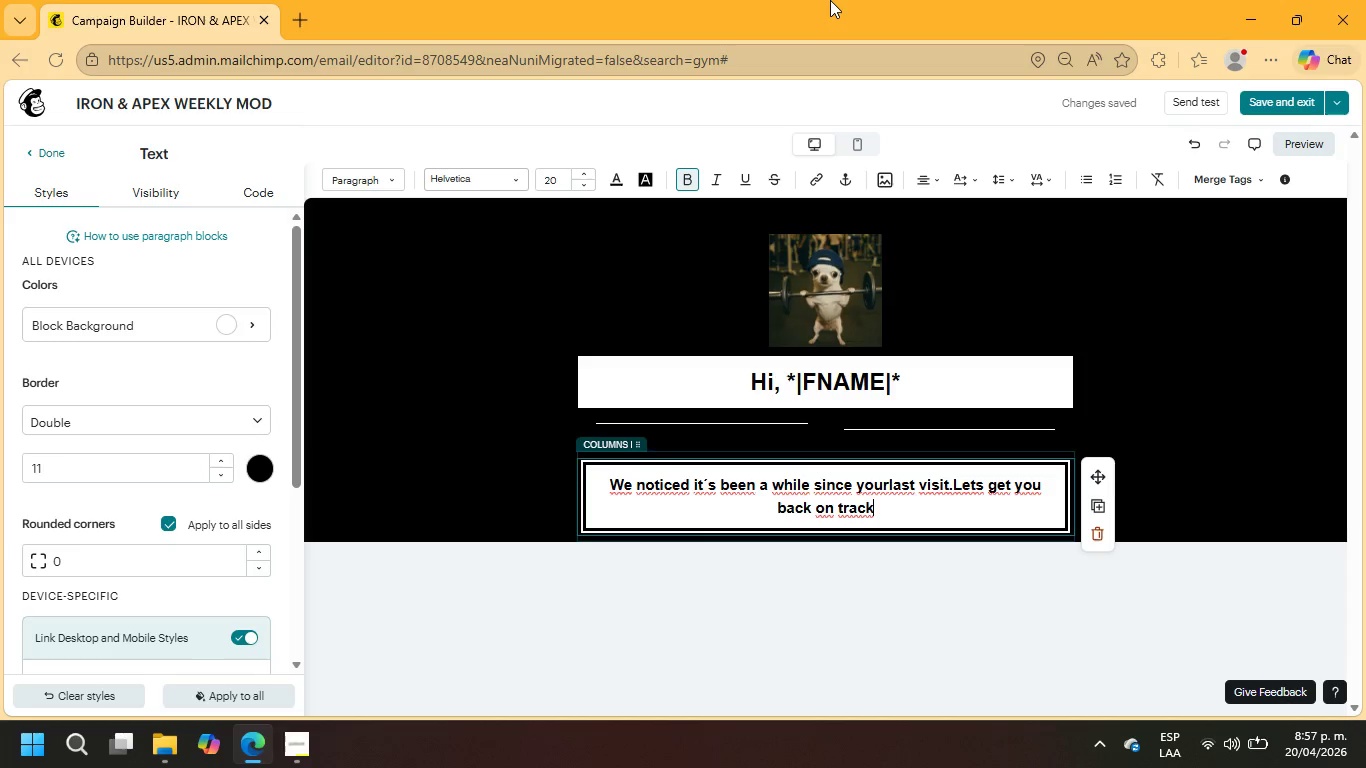 
wait(15.58)
 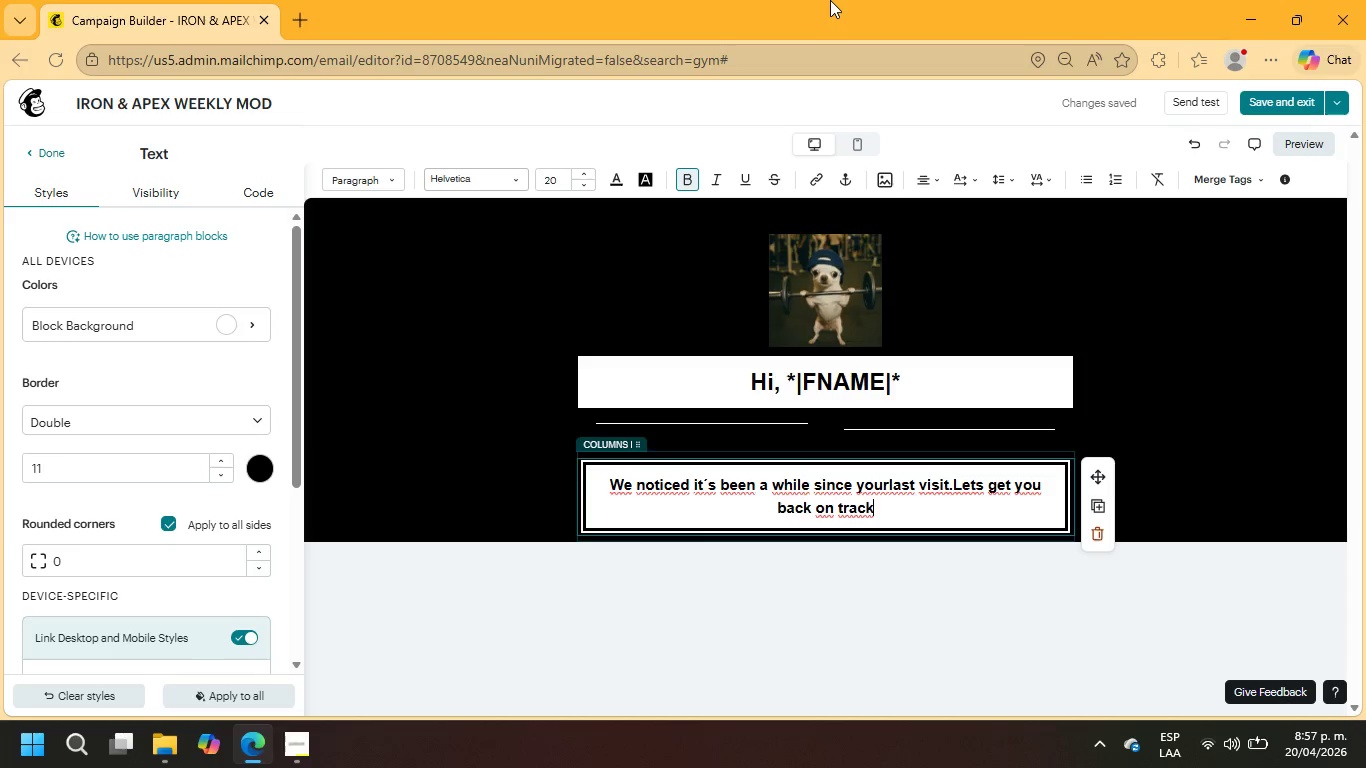 
left_click([482, 516])
 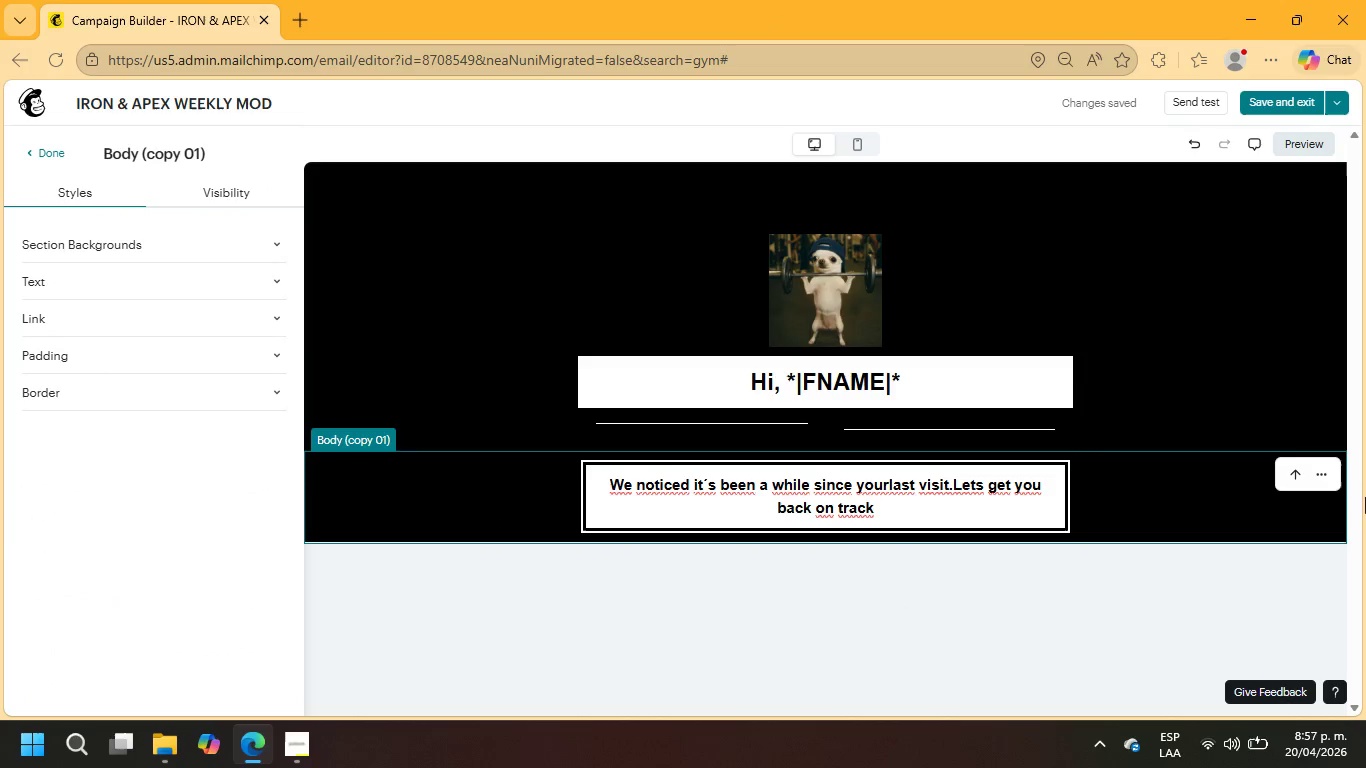 
left_click([1326, 476])
 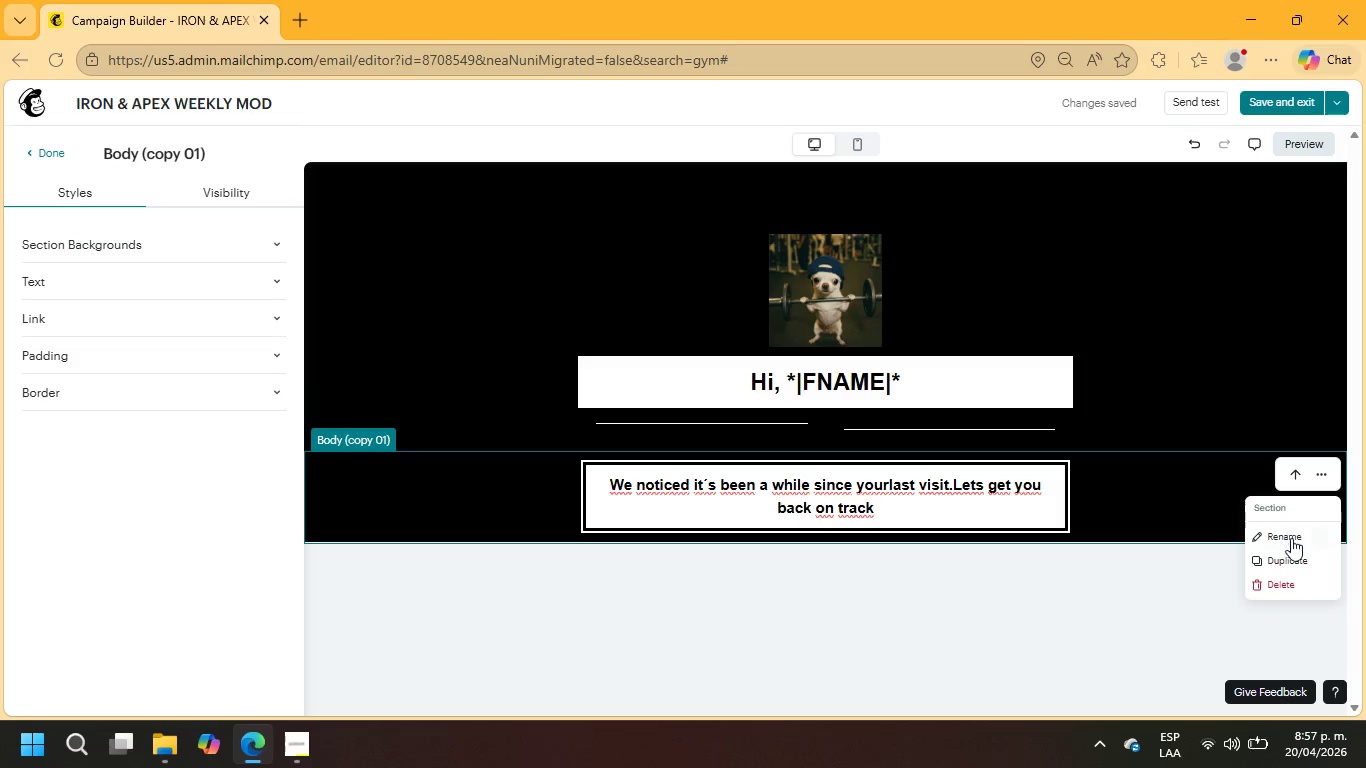 
left_click([1286, 556])
 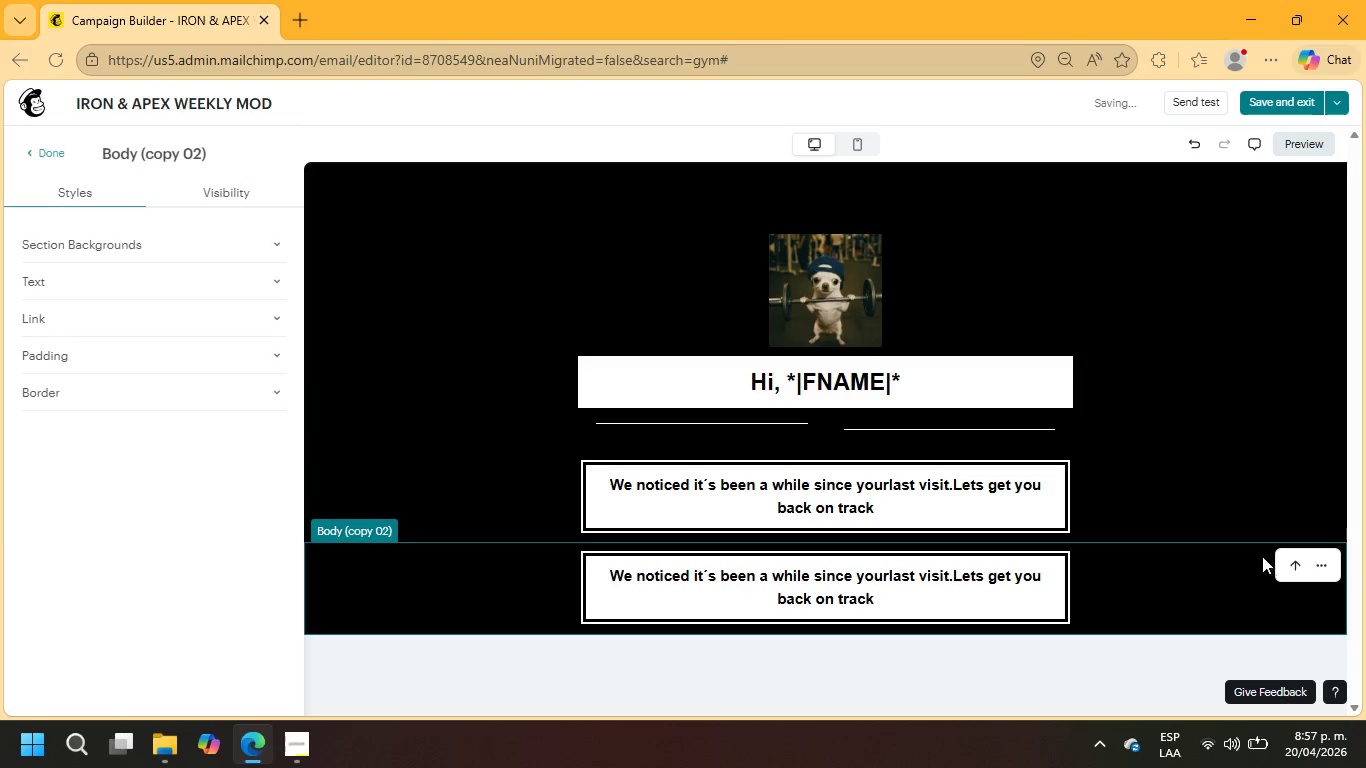 
left_click([1234, 568])
 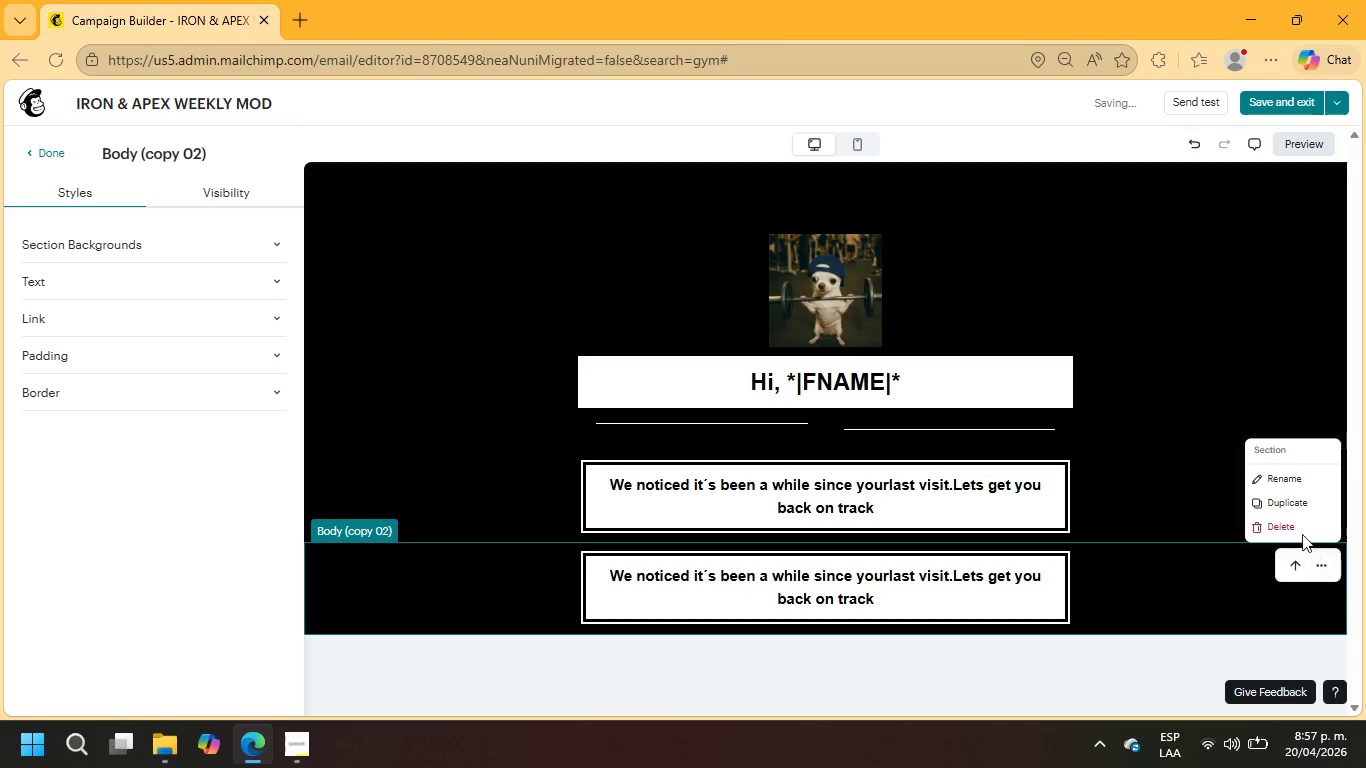 
left_click([1280, 501])
 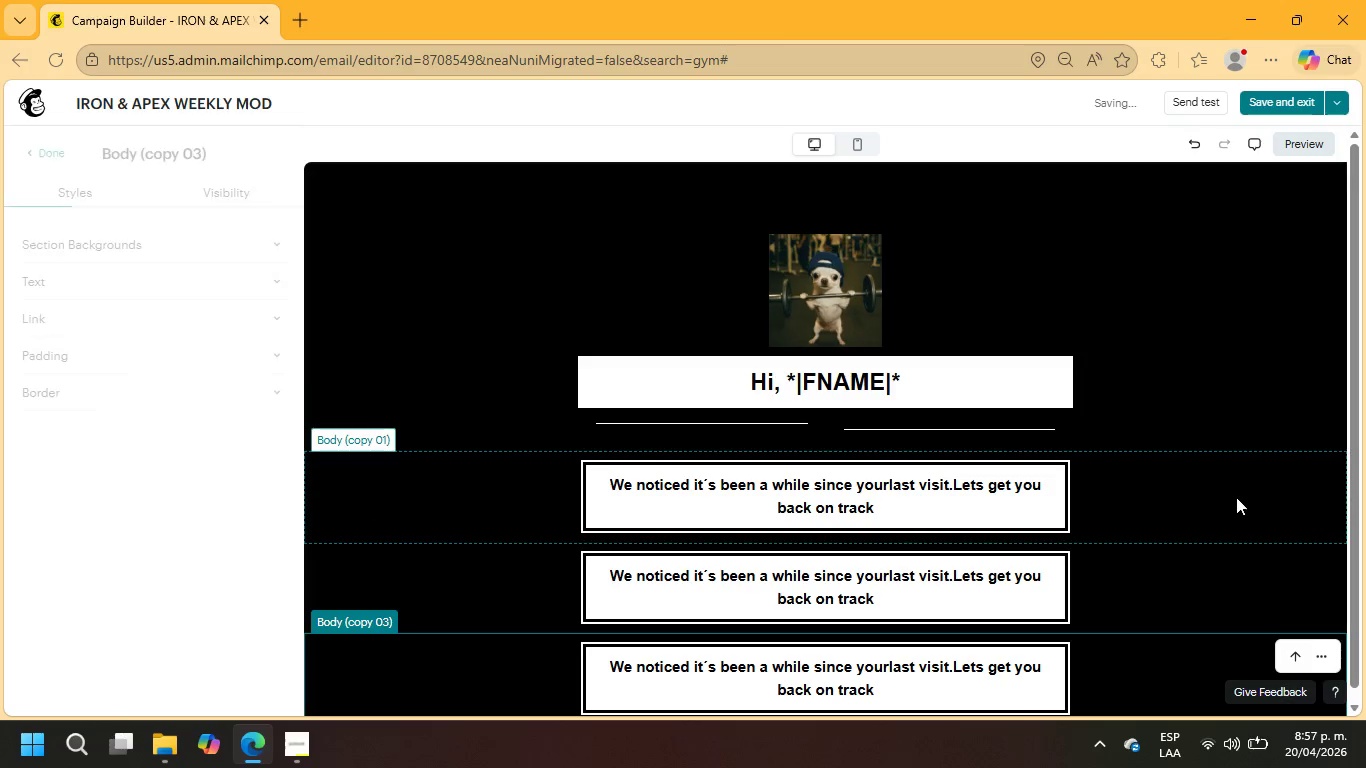 
scroll: coordinate [1236, 497], scroll_direction: down, amount: 2.0
 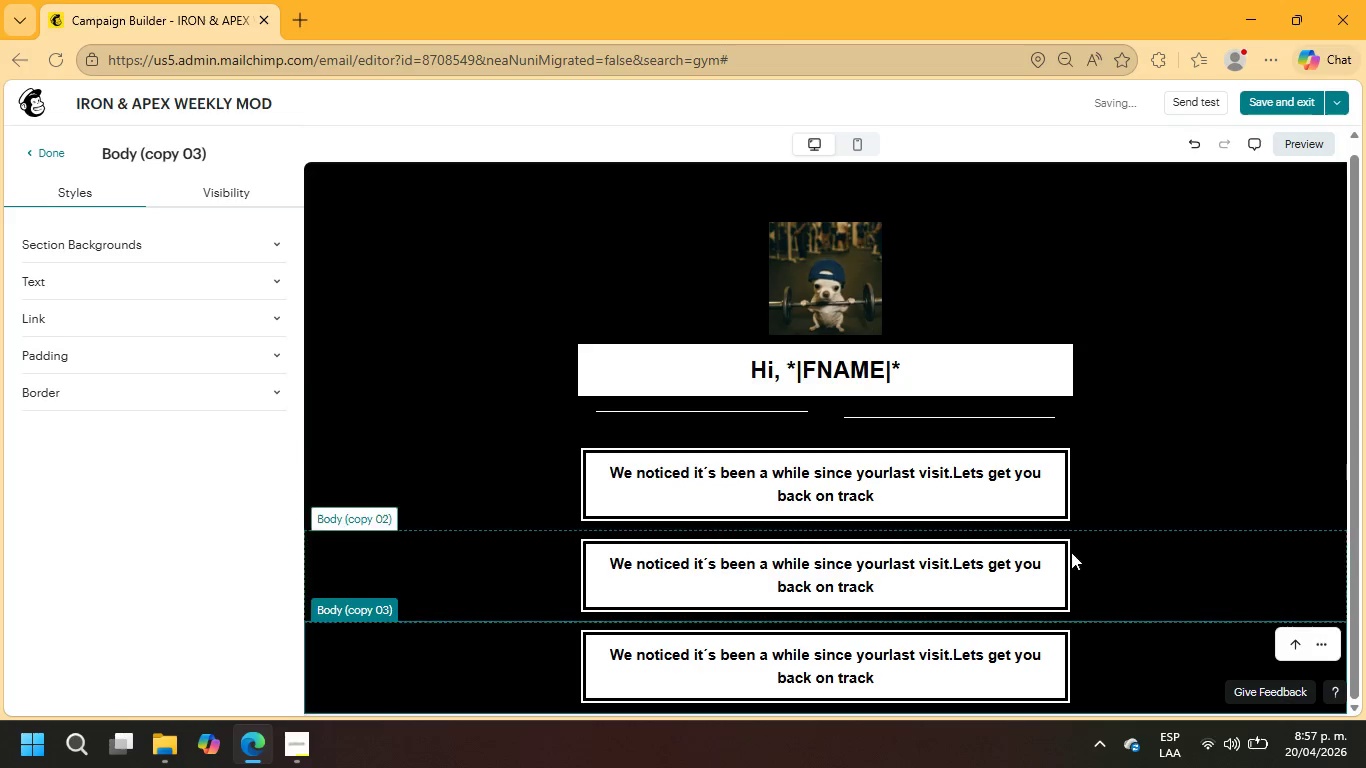 
left_click([1040, 566])
 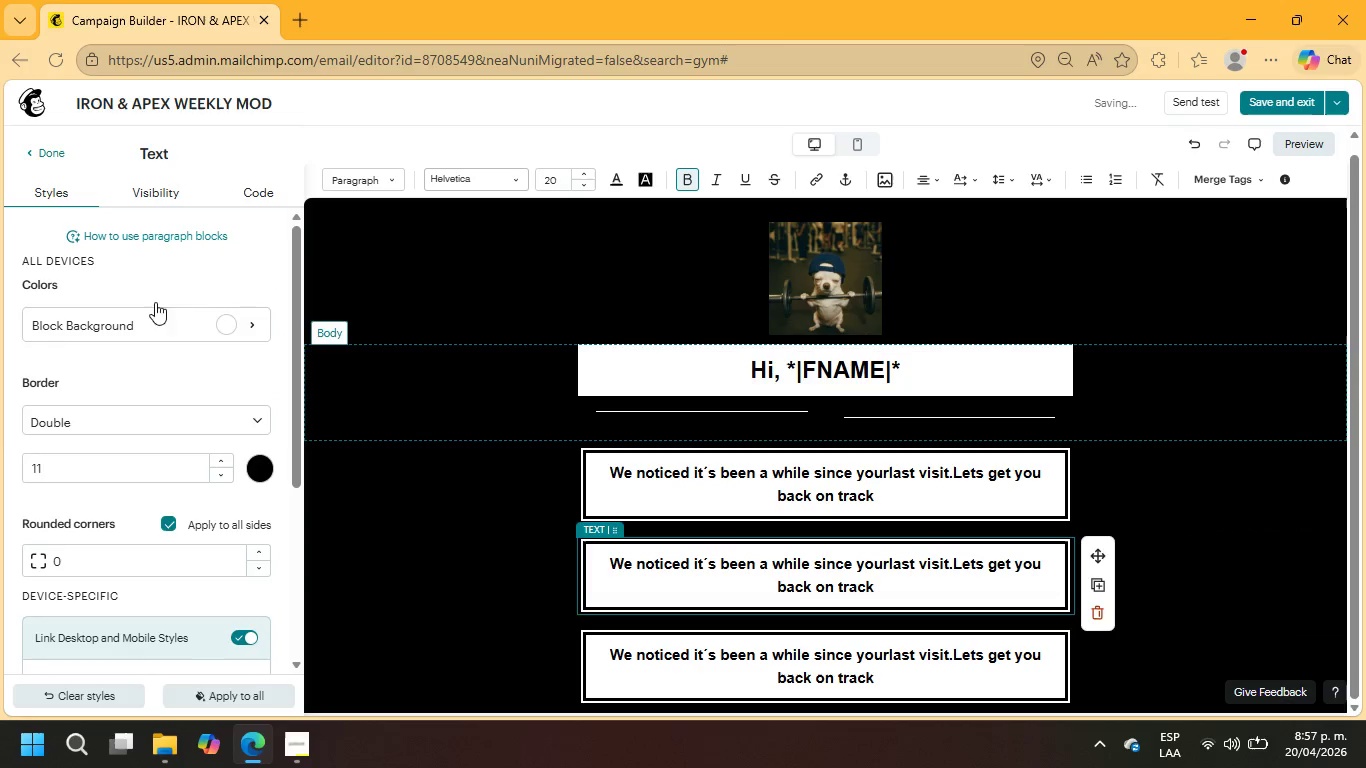 
wait(8.34)
 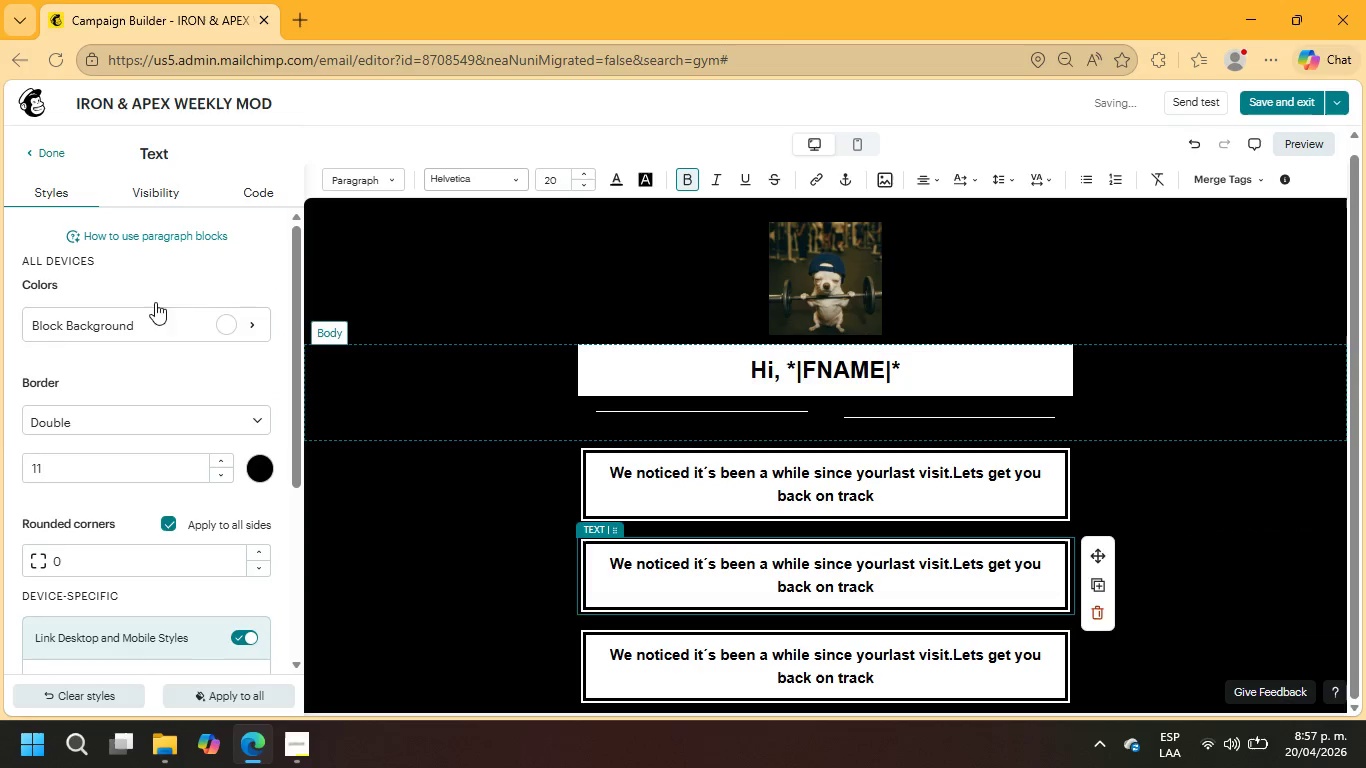 
left_click([42, 159])
 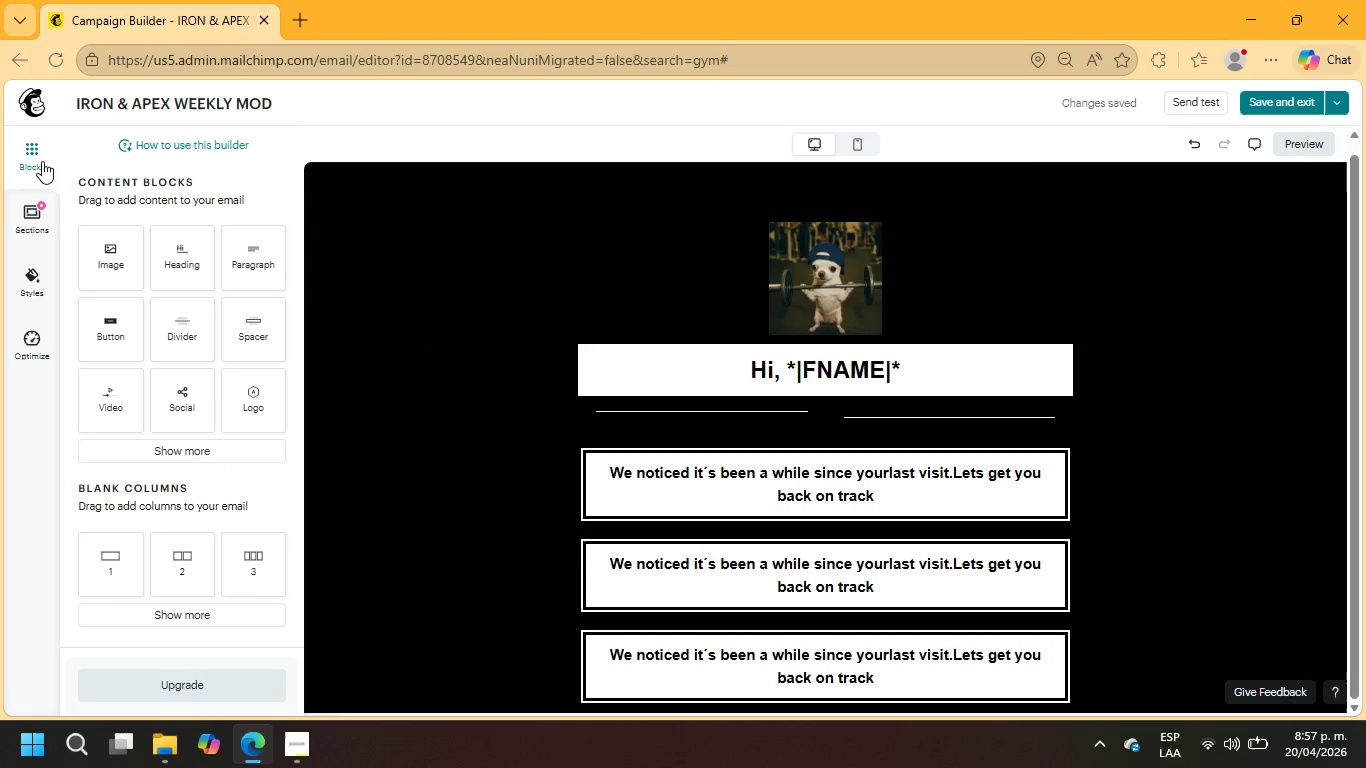 
wait(5.53)
 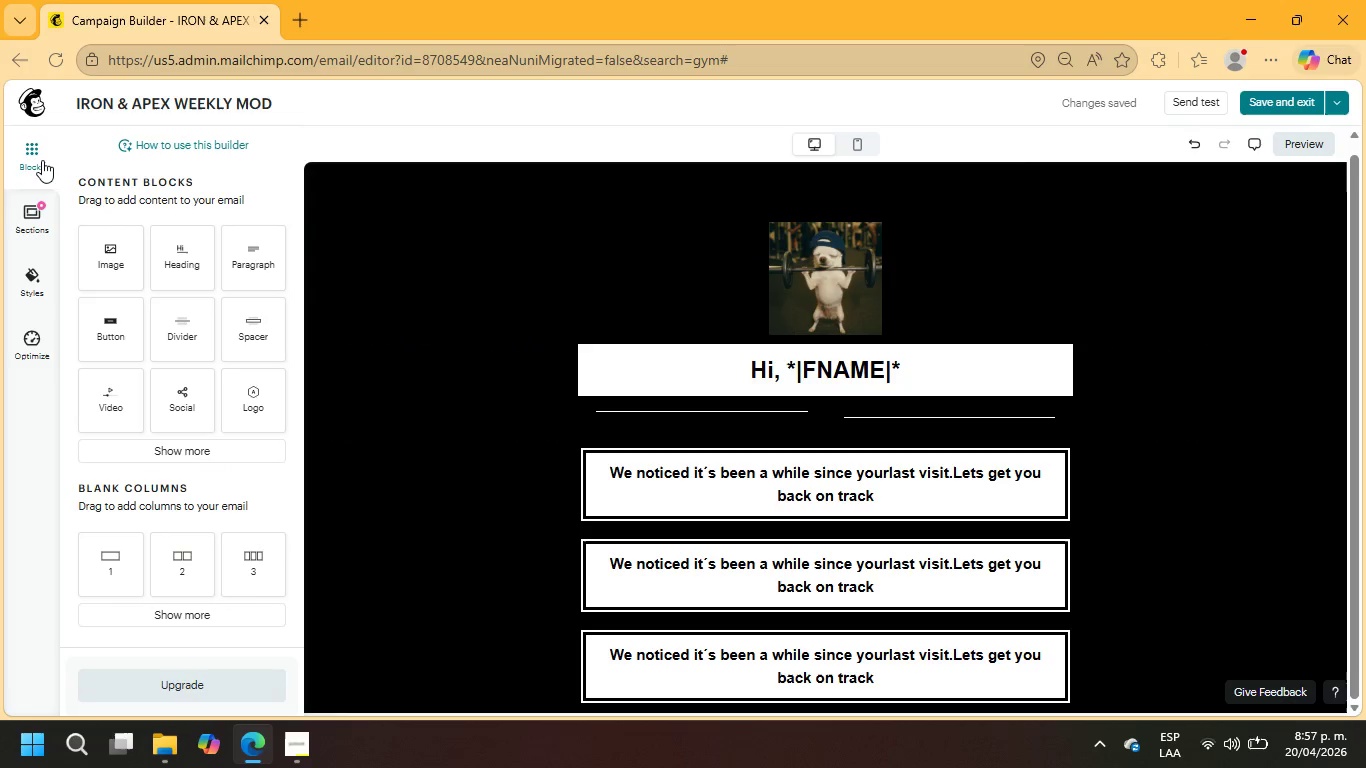 
left_click([690, 593])
 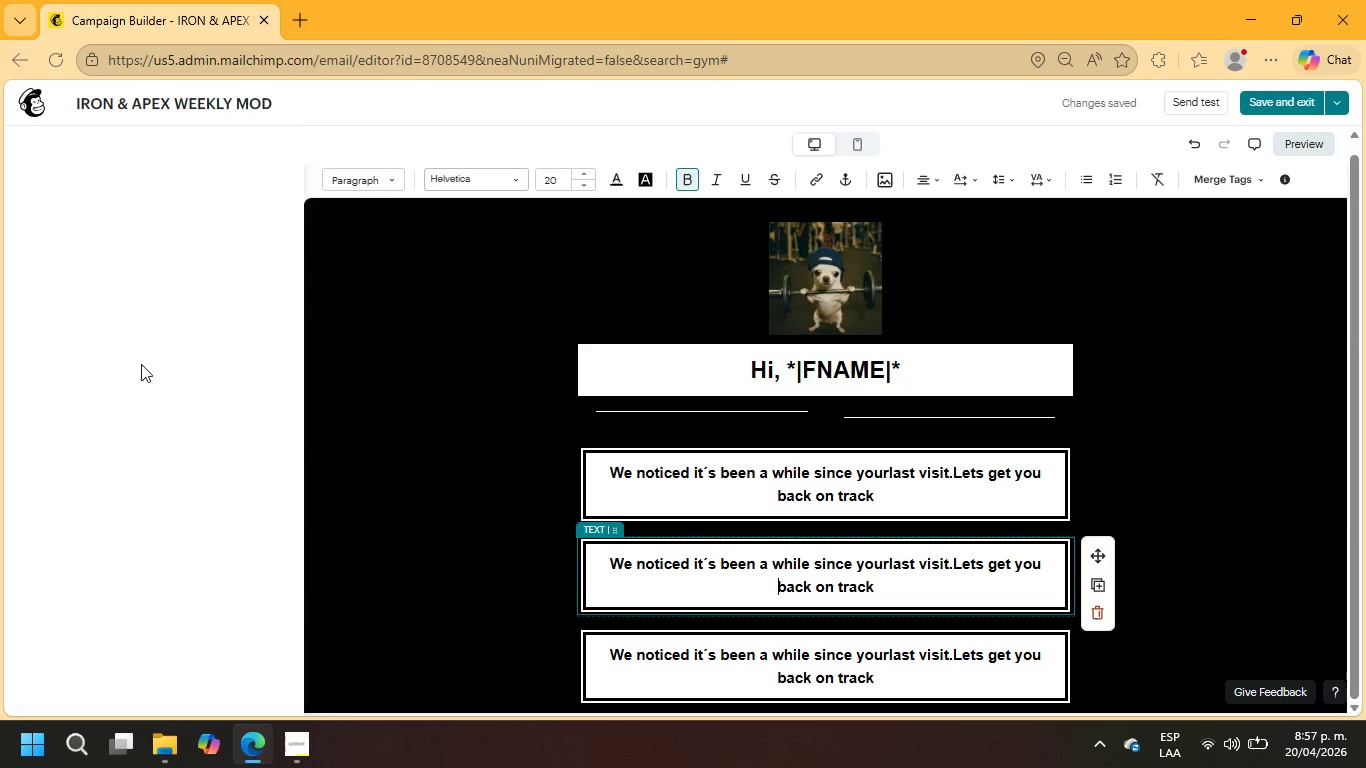 
mouse_move([109, 367])
 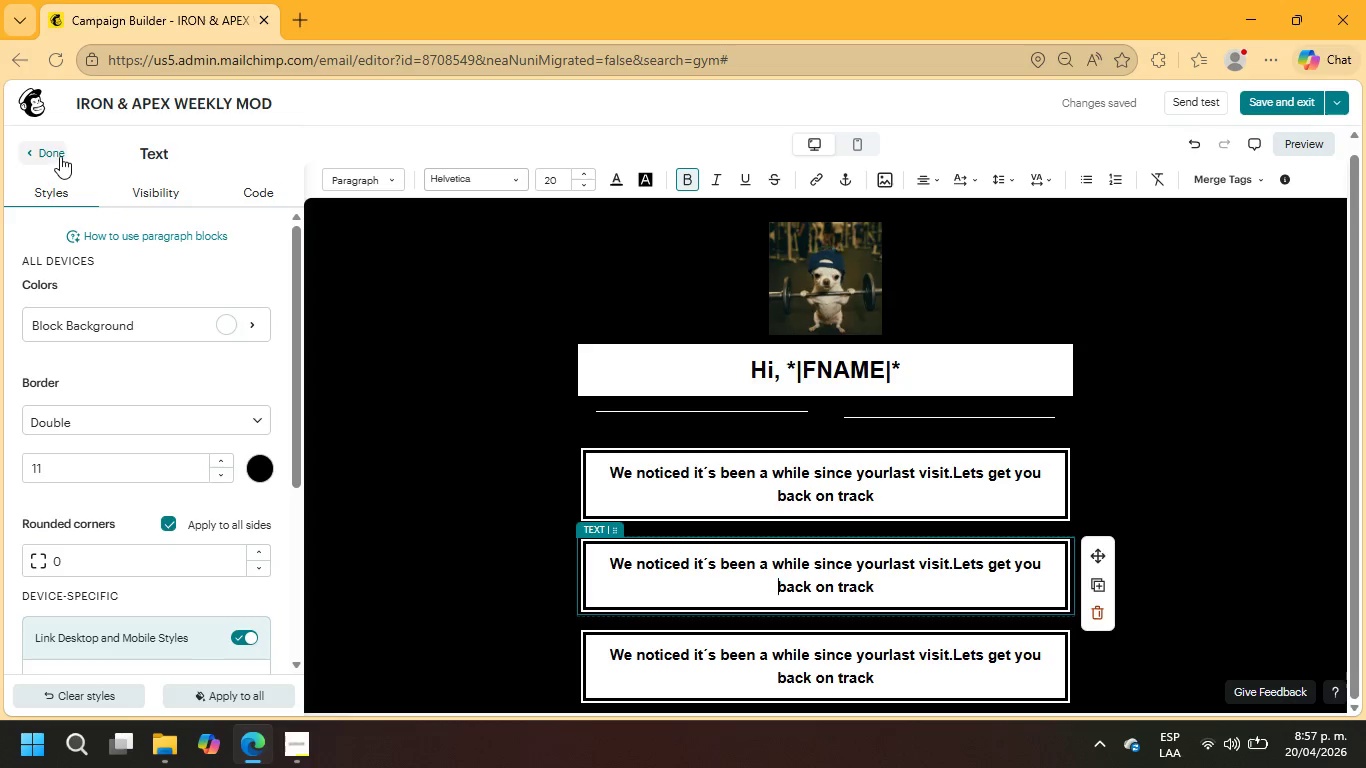 
left_click([59, 154])
 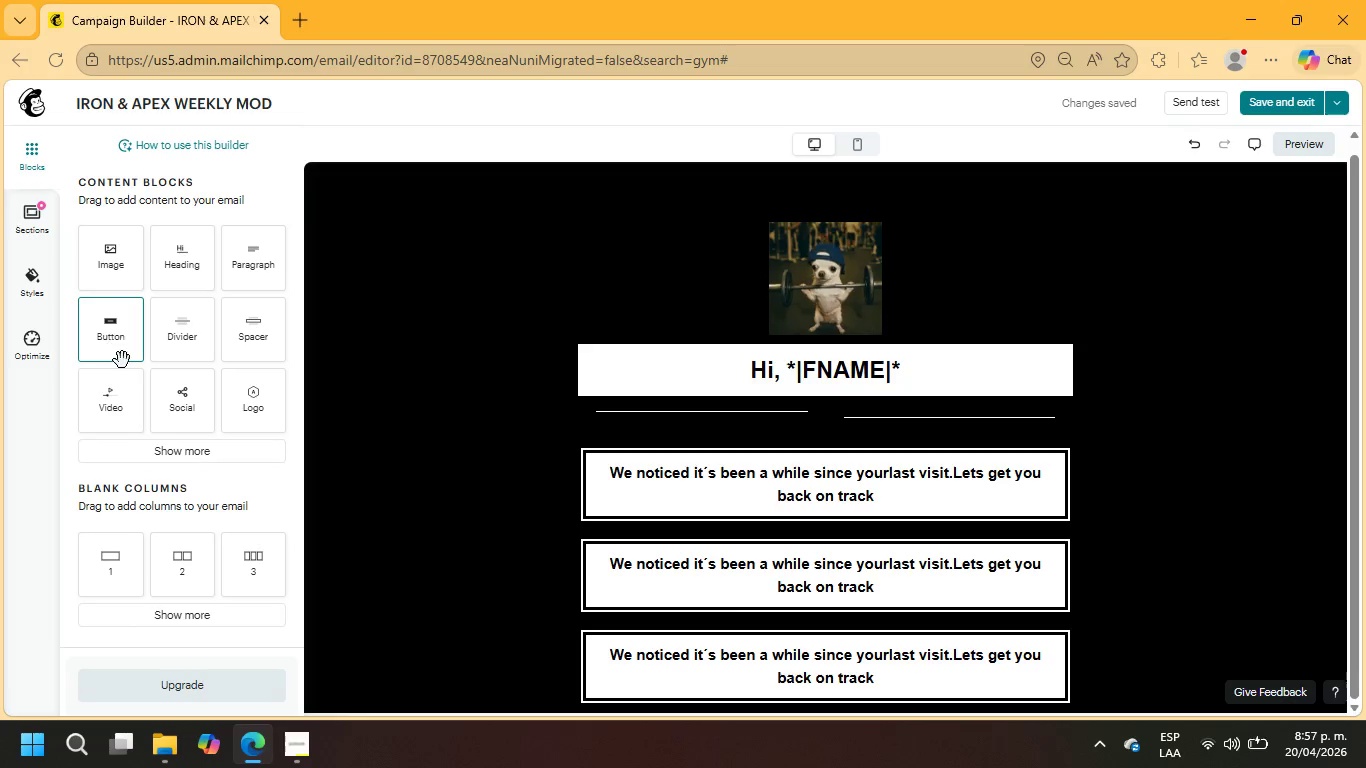 
left_click([123, 411])
 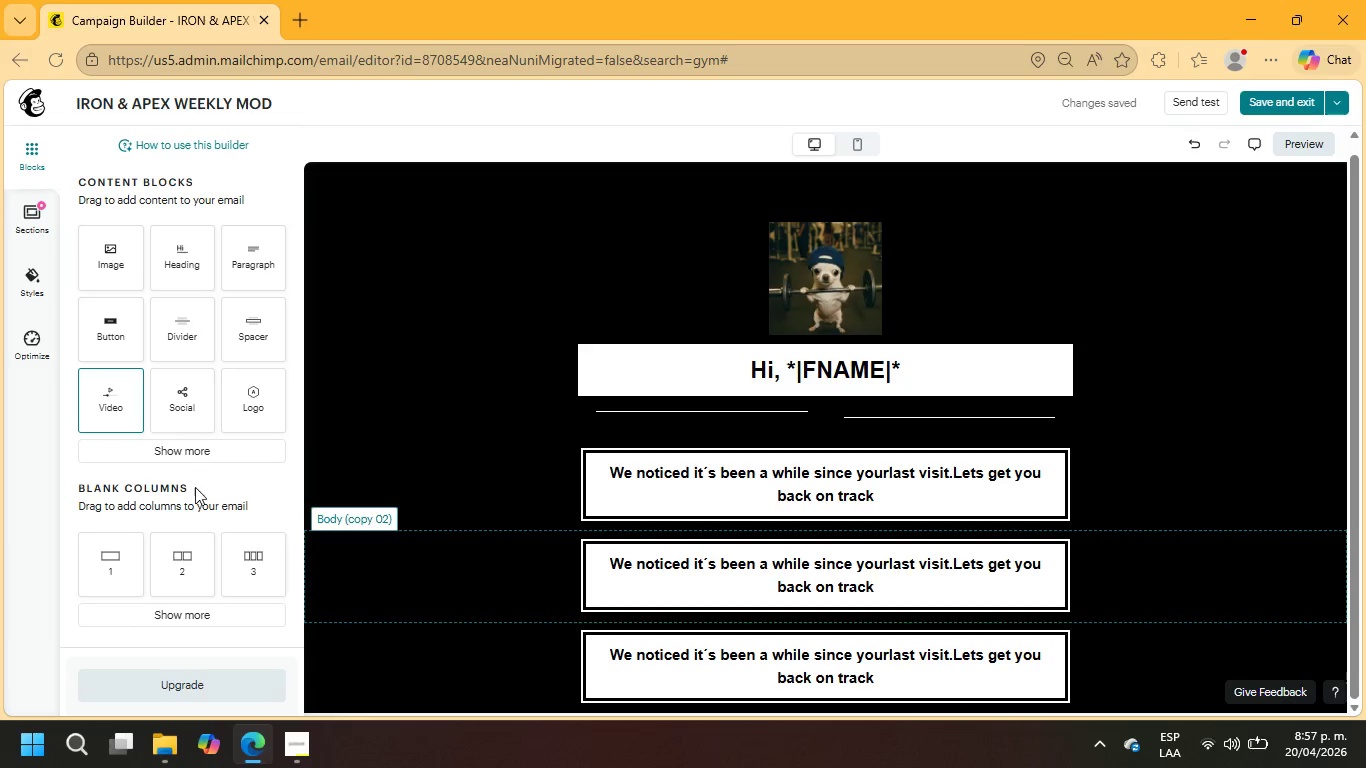 
left_click_drag(start_coordinate=[103, 404], to_coordinate=[565, 550])
 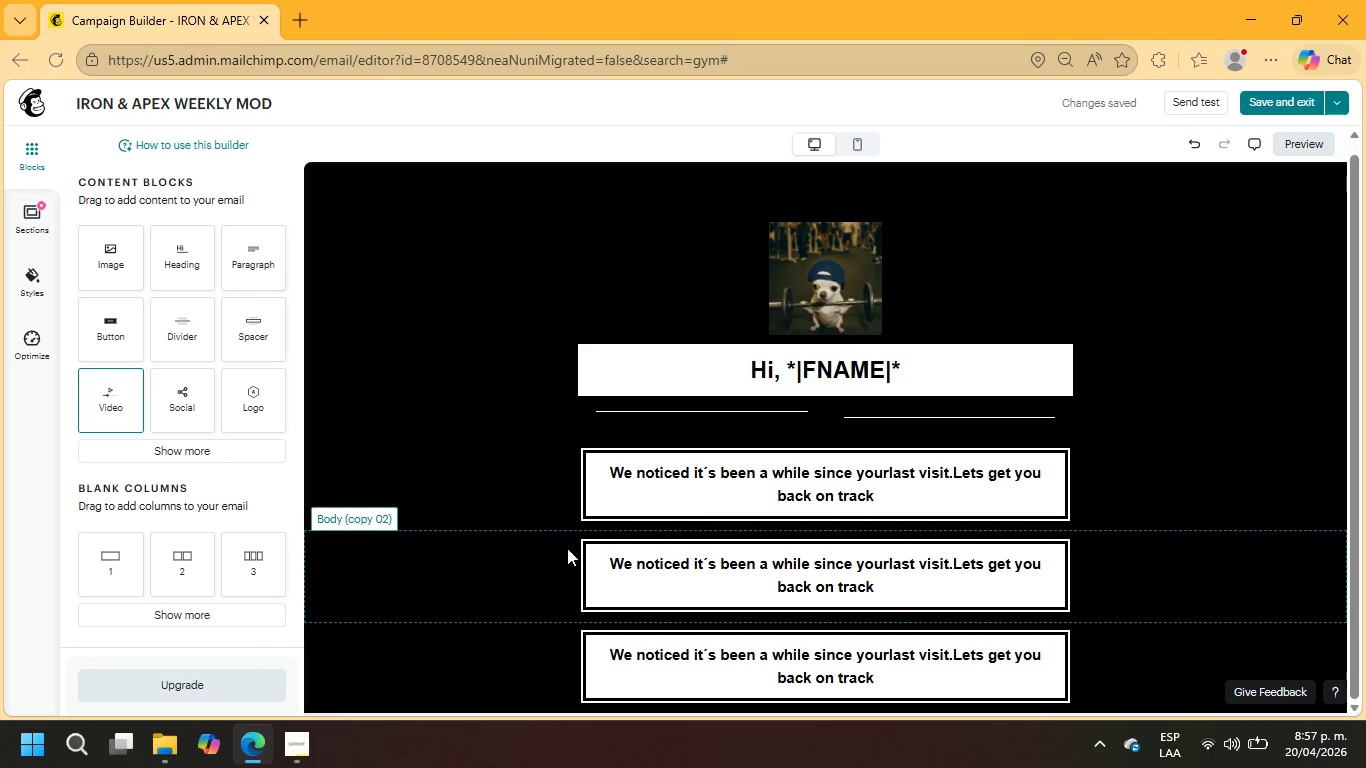 
scroll: coordinate [517, 540], scroll_direction: down, amount: 8.0
 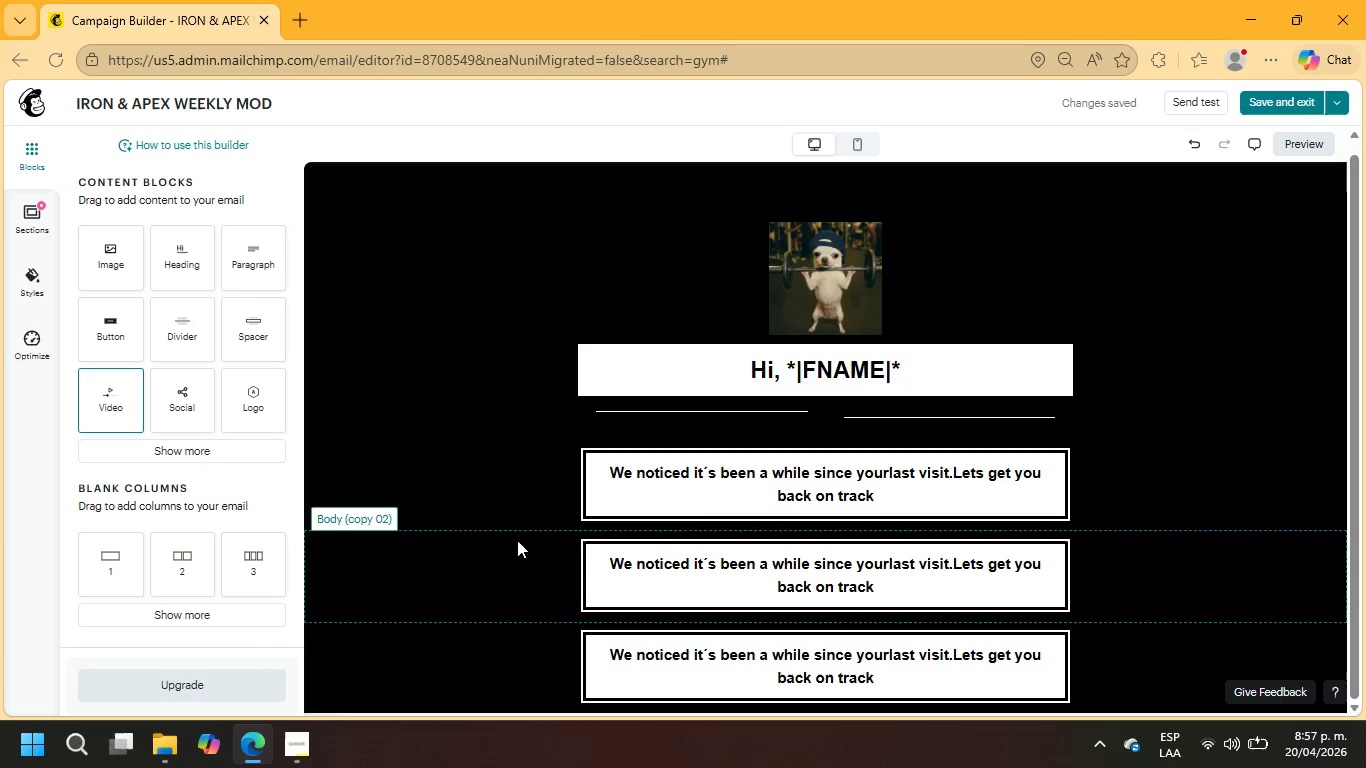 
scroll: coordinate [516, 540], scroll_direction: up, amount: 3.0
 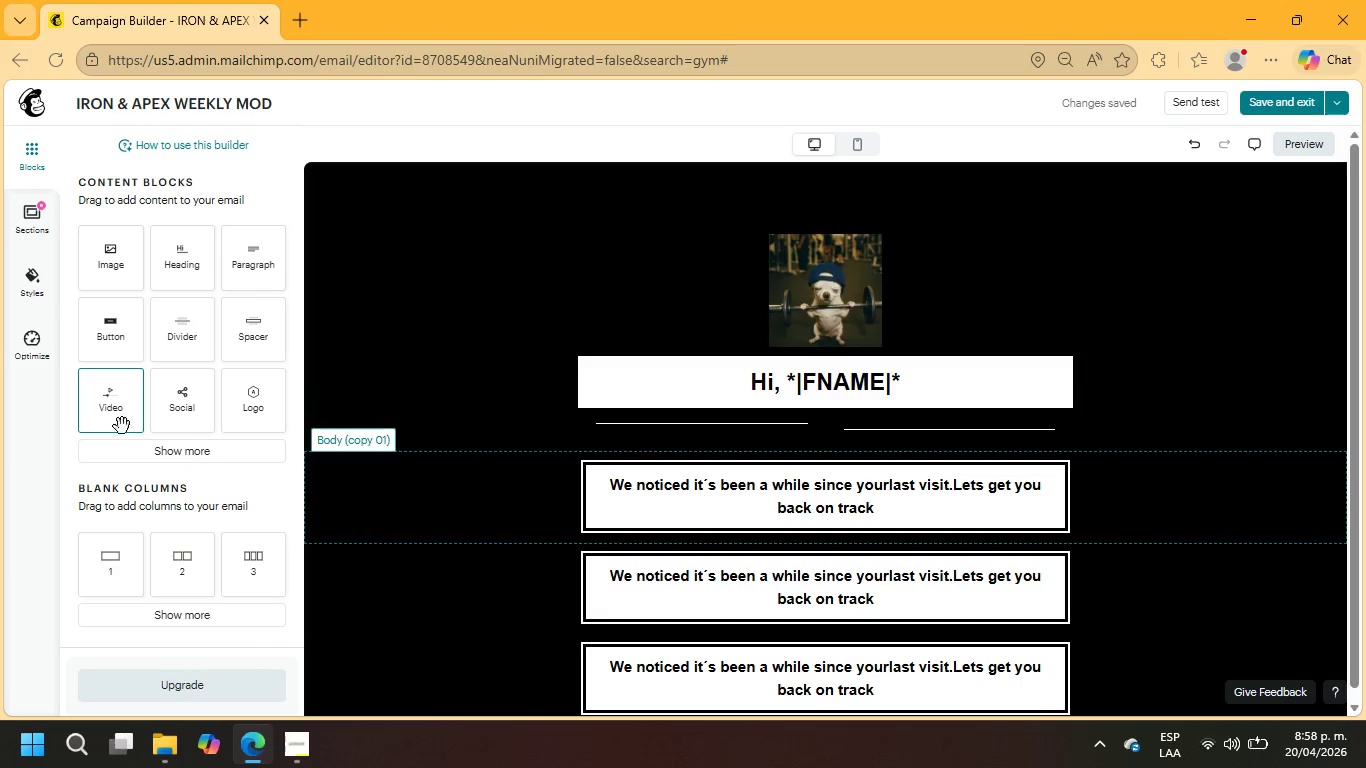 
left_click_drag(start_coordinate=[105, 413], to_coordinate=[509, 590])
 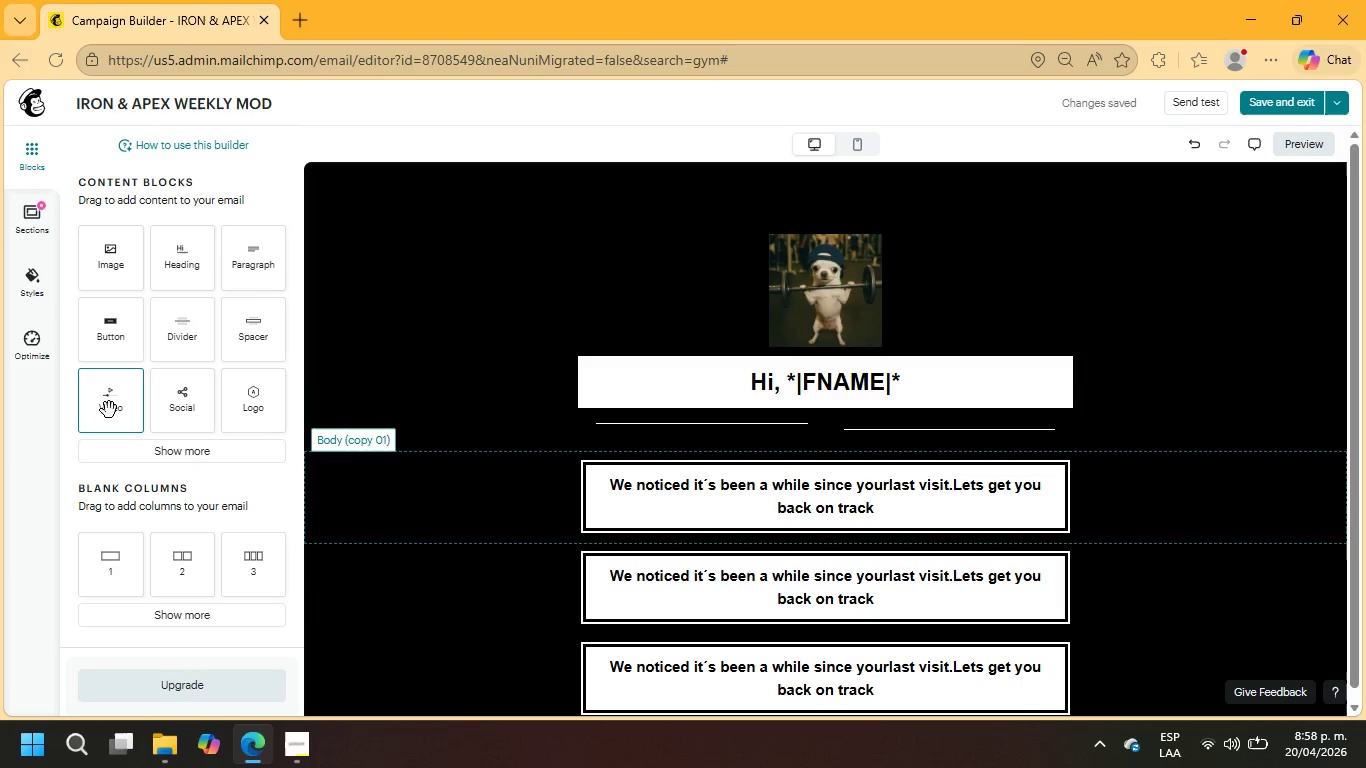 
left_click([624, 586])
 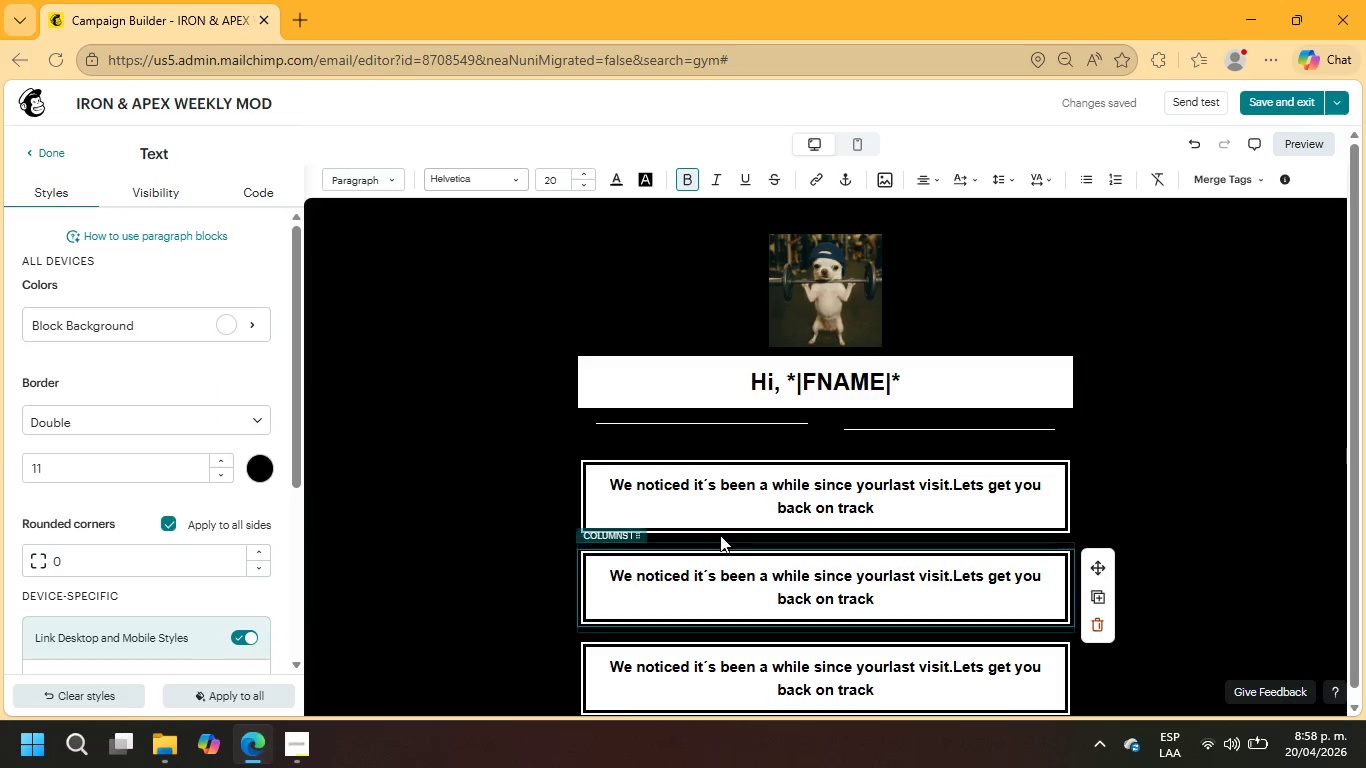 
left_click([723, 574])
 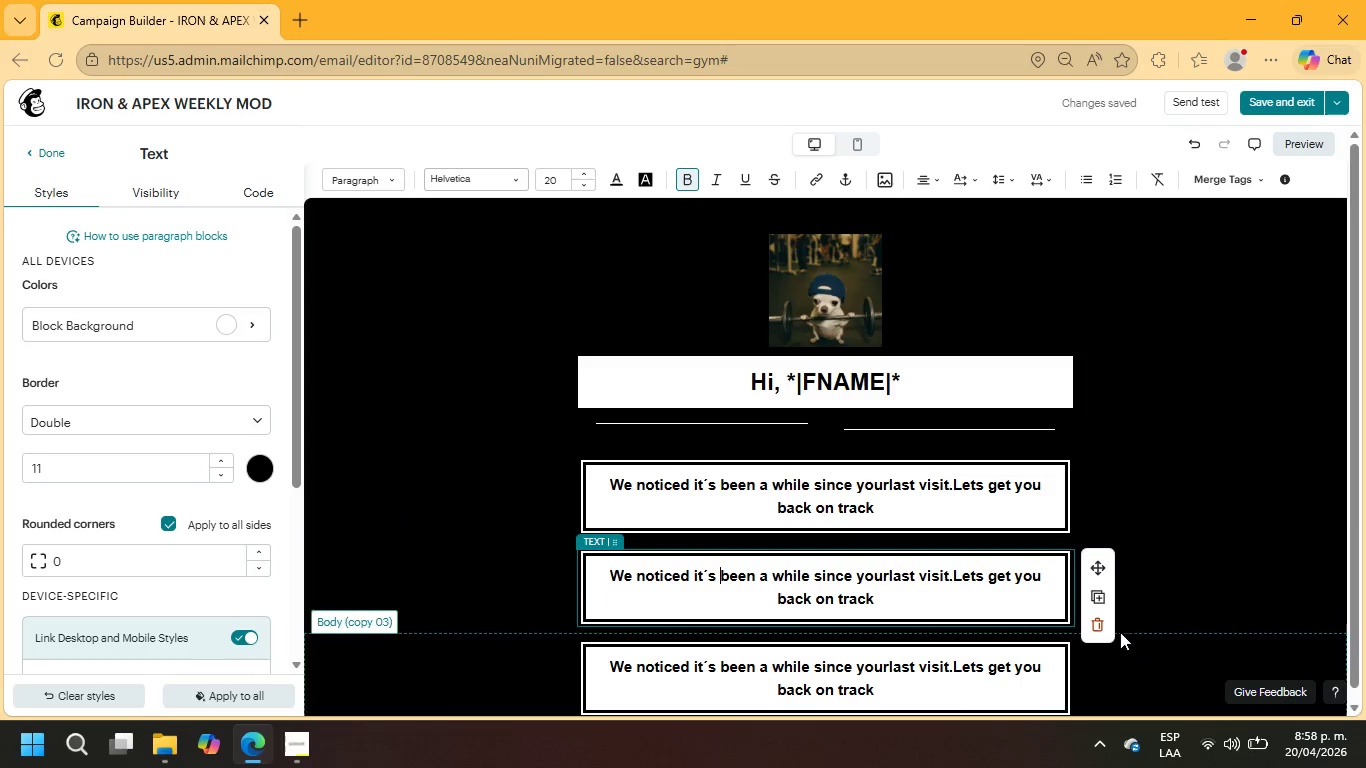 
left_click([1106, 628])
 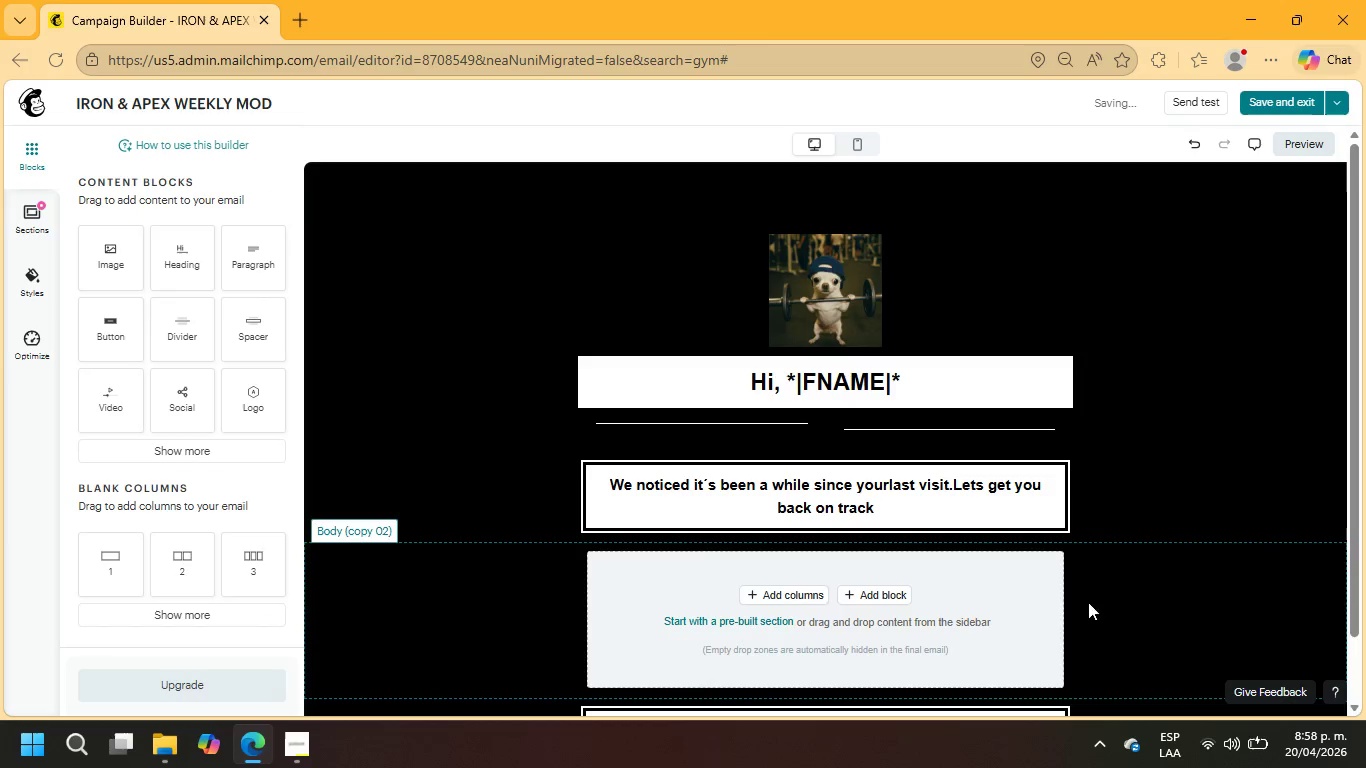 
scroll: coordinate [1069, 594], scroll_direction: down, amount: 2.0
 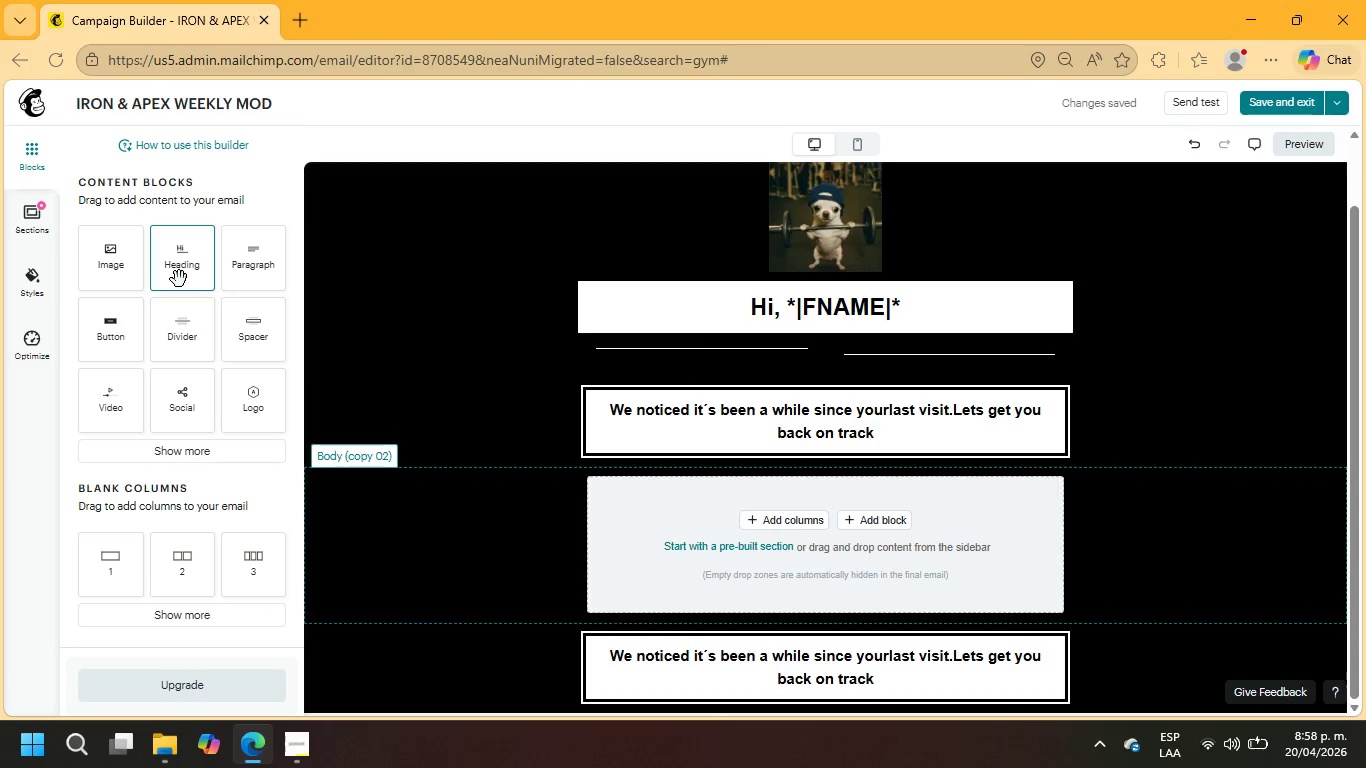 
left_click_drag(start_coordinate=[108, 410], to_coordinate=[514, 553])
 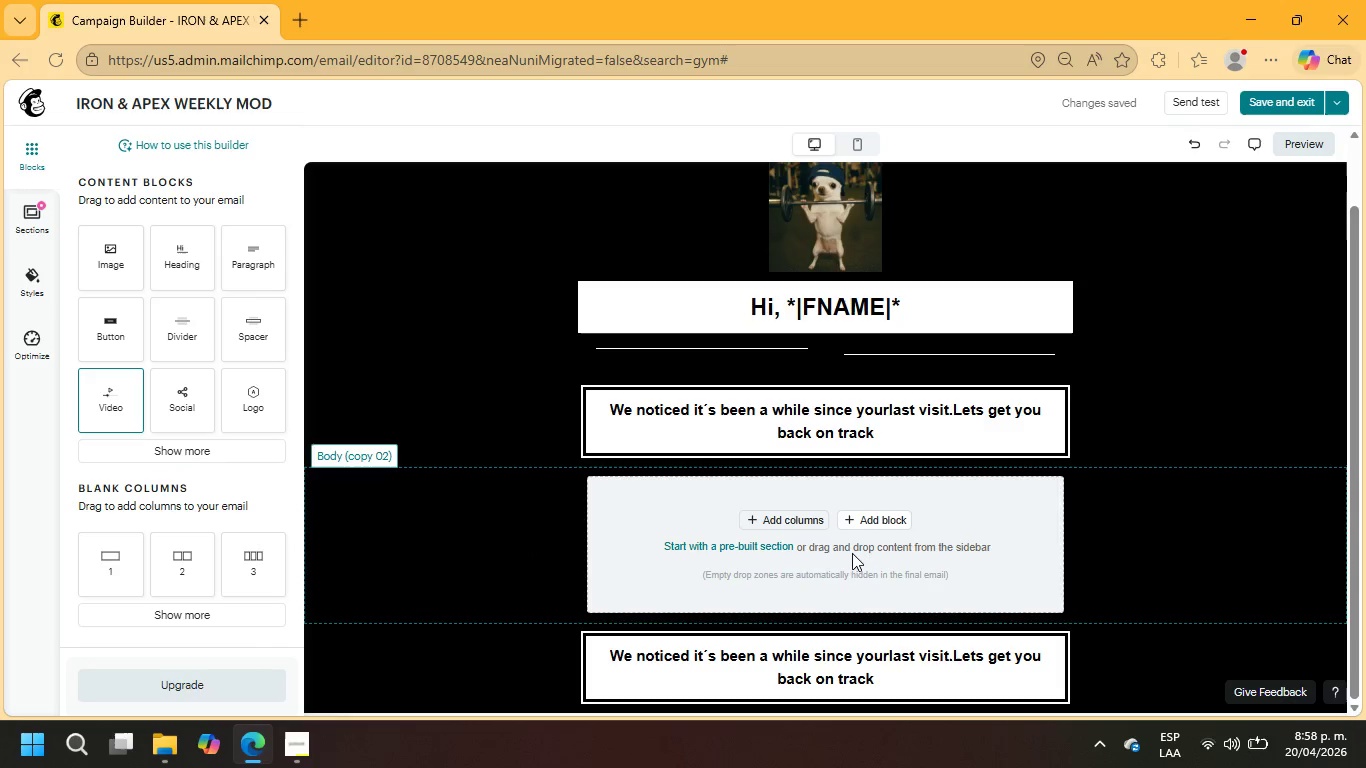 
wait(13.0)
 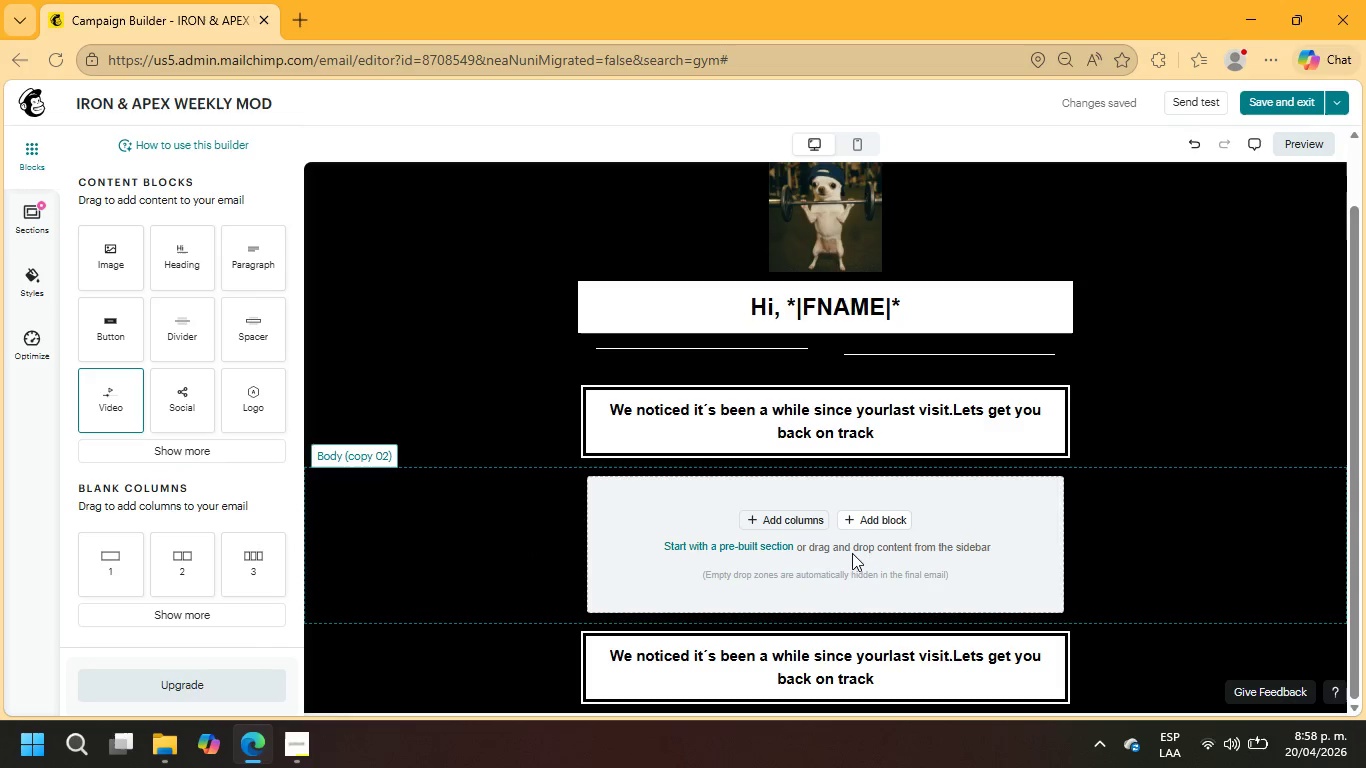 
left_click_drag(start_coordinate=[90, 399], to_coordinate=[1154, 561])
 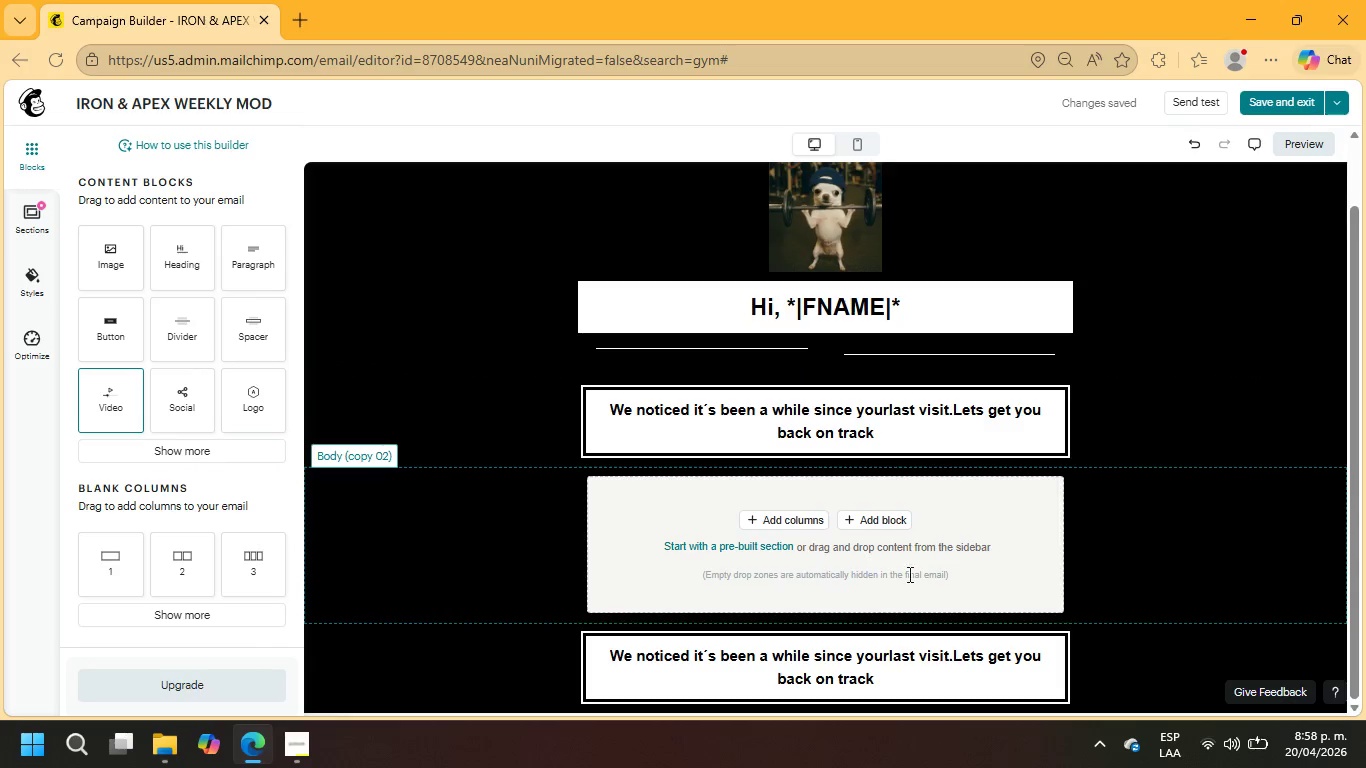 
left_click([865, 521])
 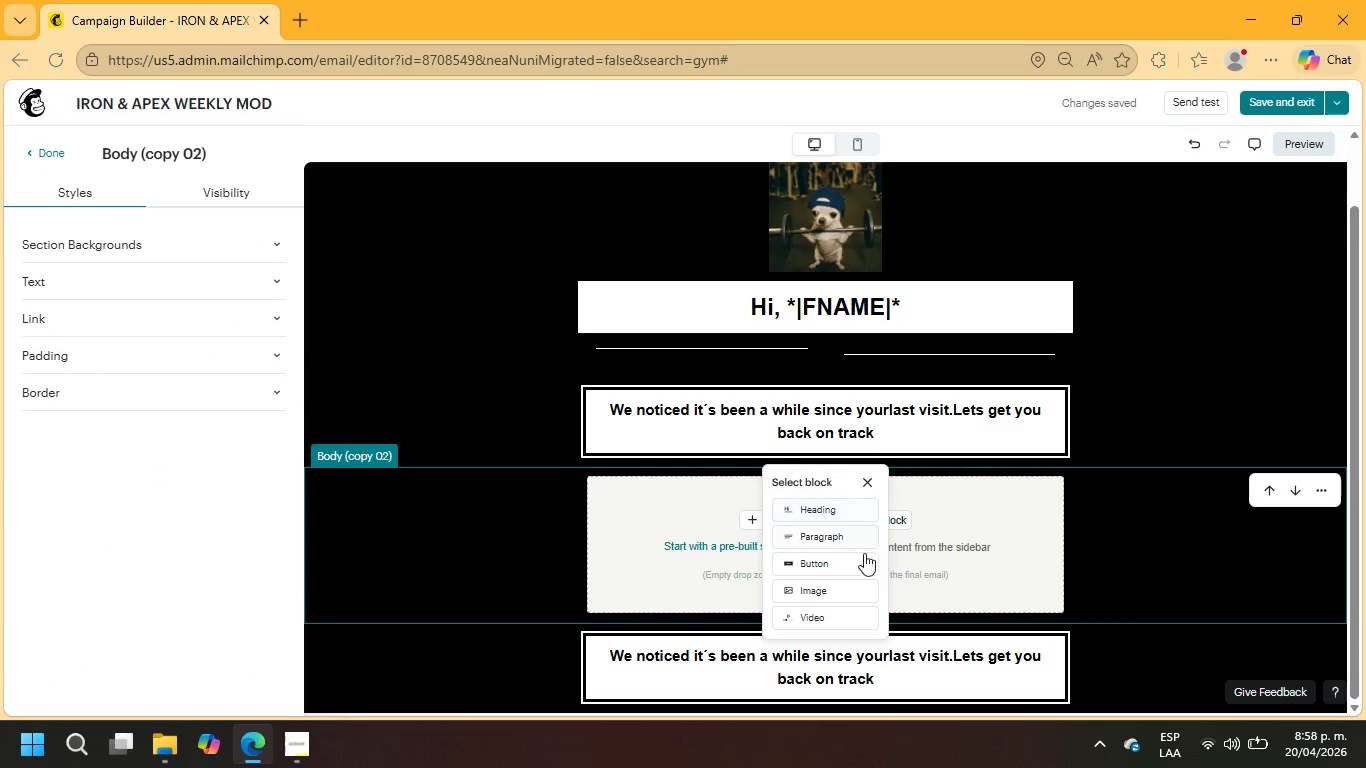 
left_click([845, 608])
 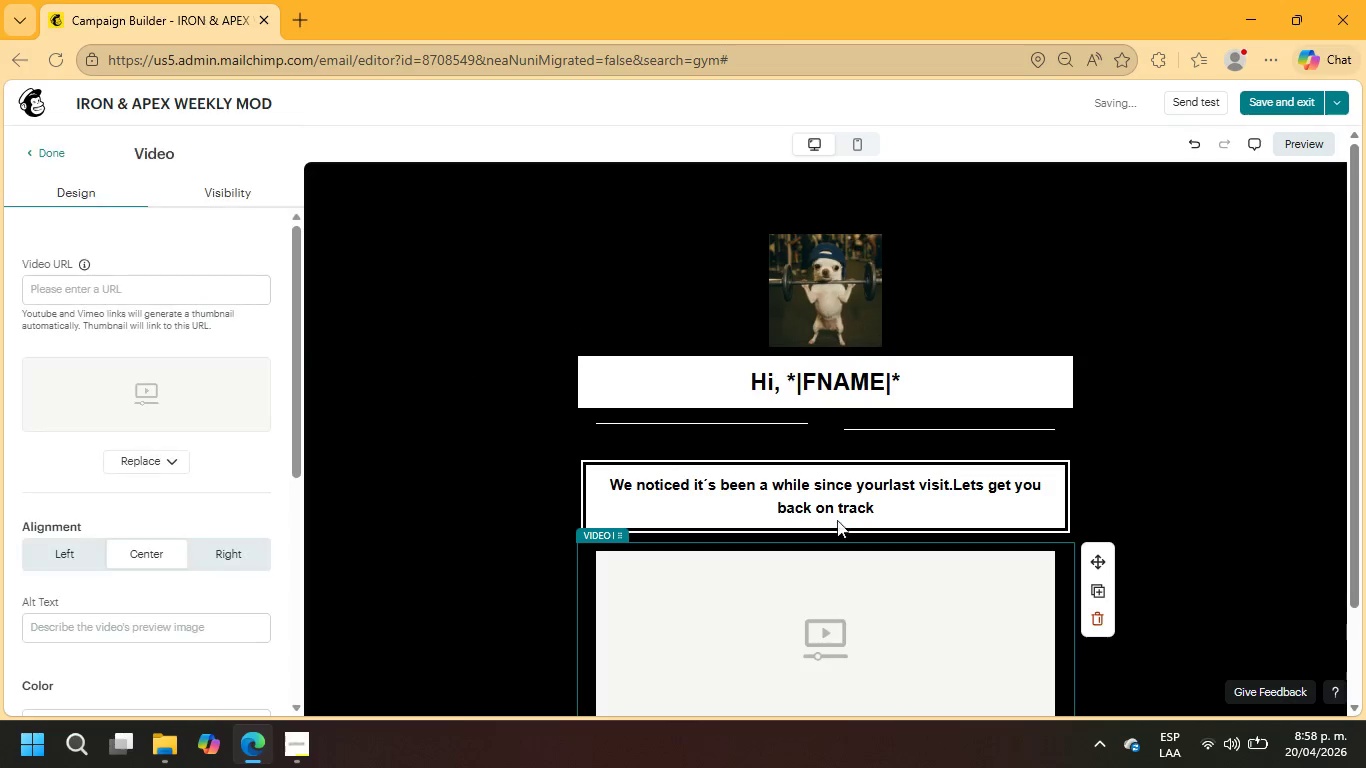 
scroll: coordinate [838, 472], scroll_direction: down, amount: 4.0
 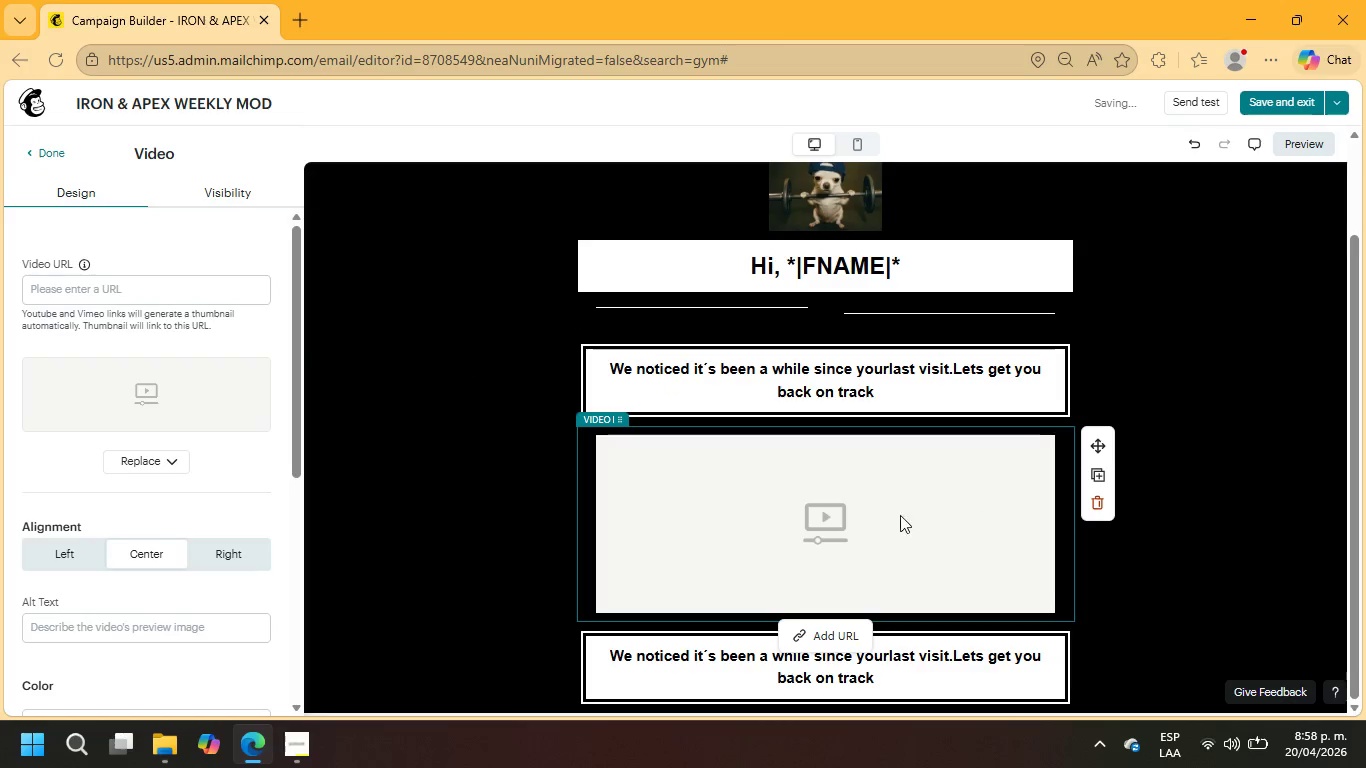 
left_click([877, 518])
 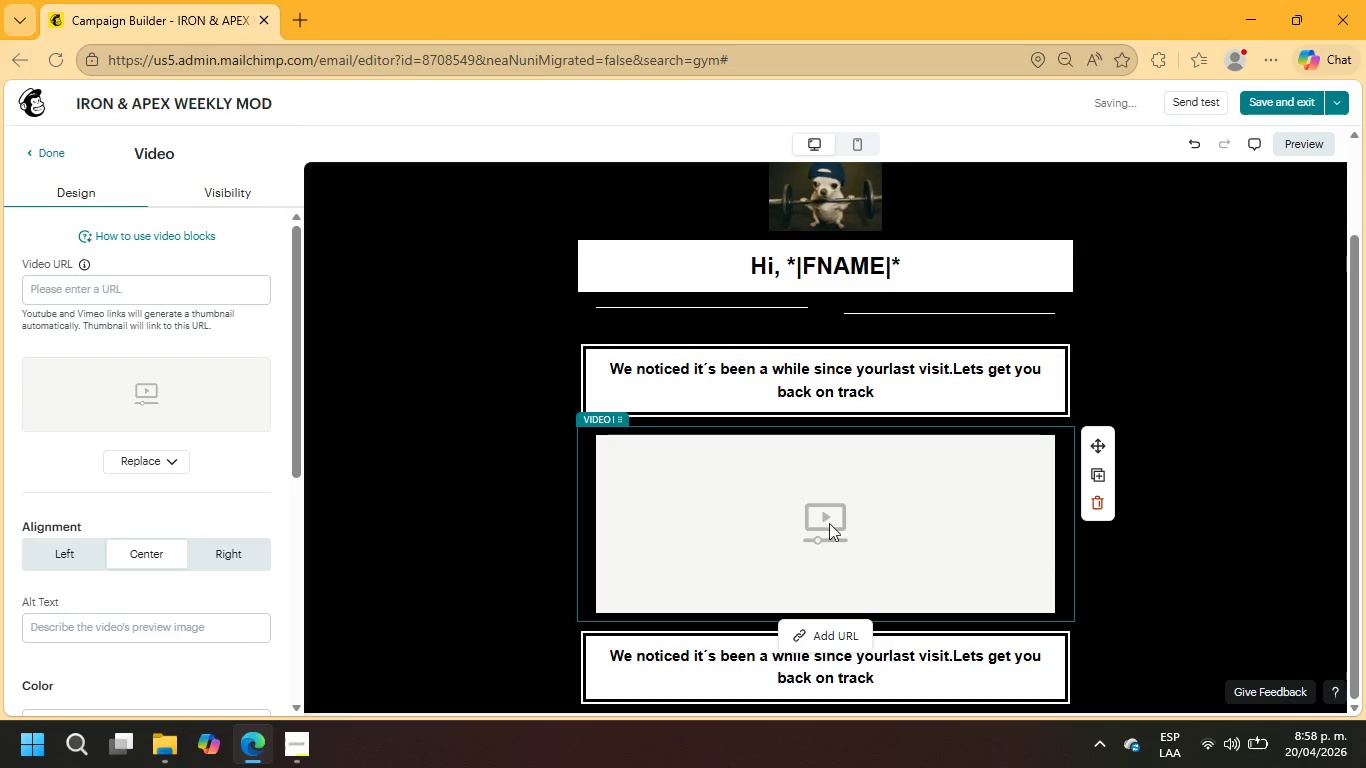 
left_click([819, 523])
 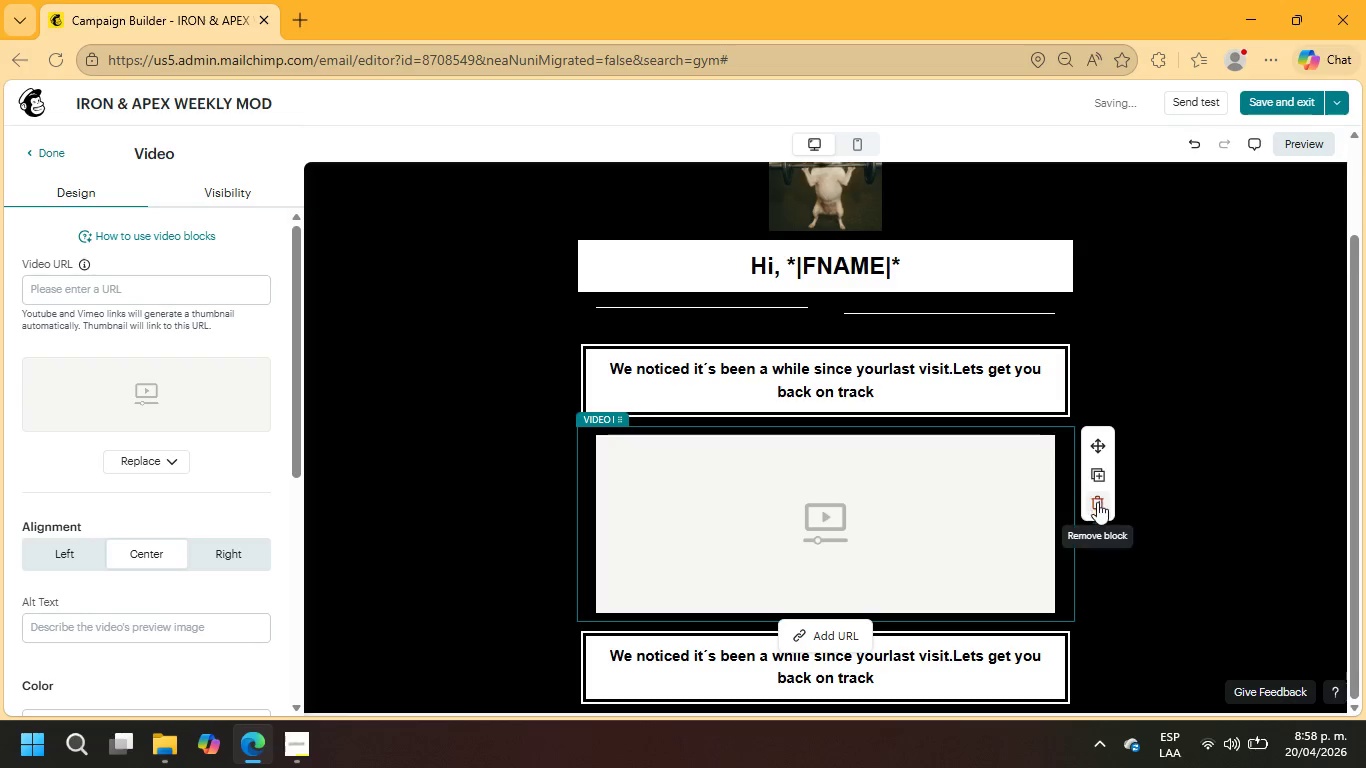 
left_click([816, 527])
 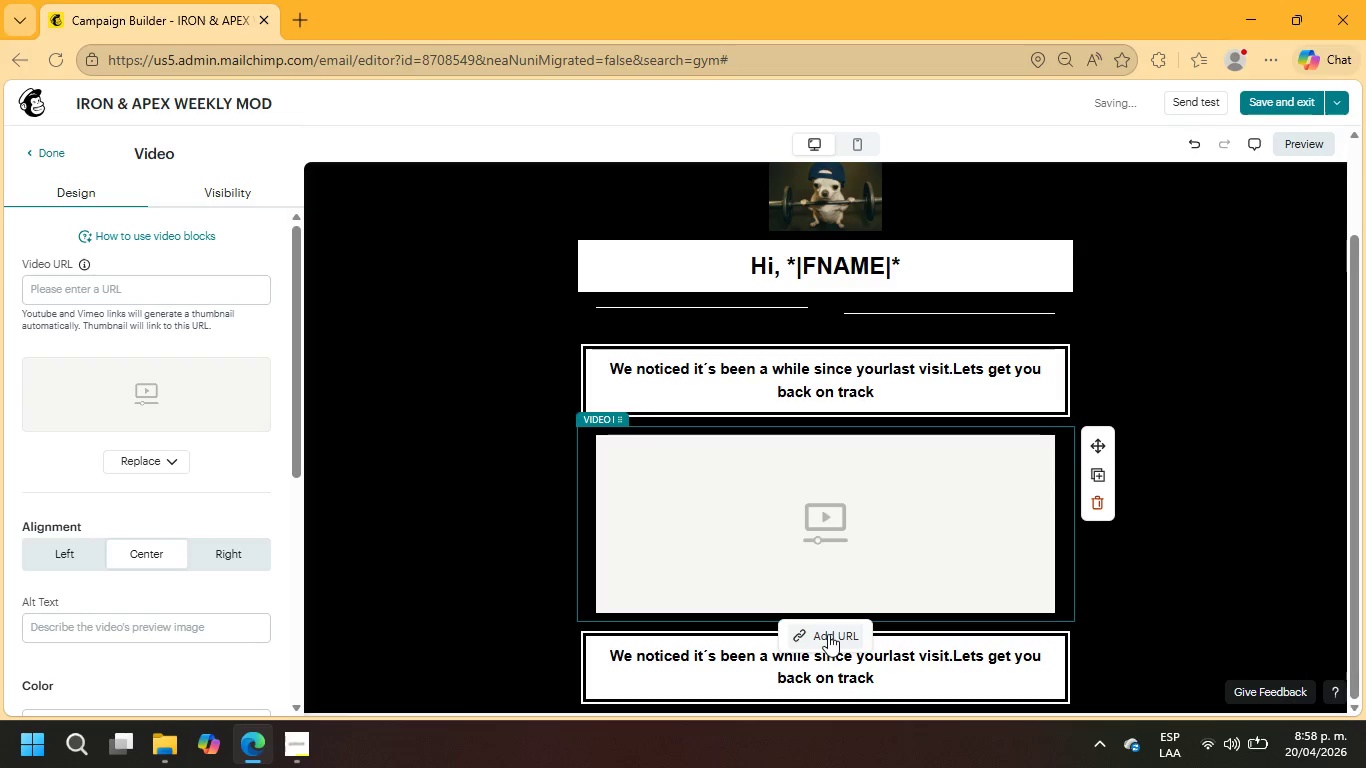 
left_click([827, 634])
 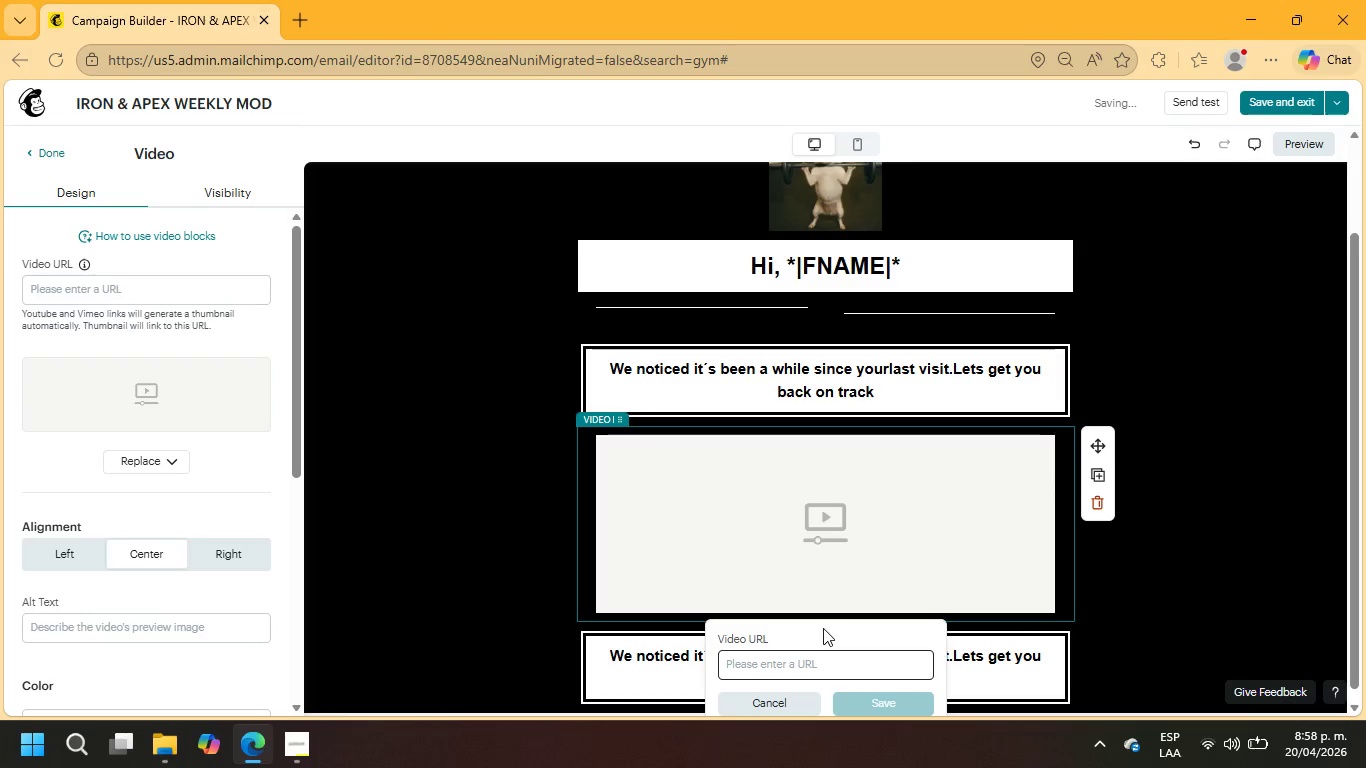 
scroll: coordinate [806, 603], scroll_direction: down, amount: 2.0
 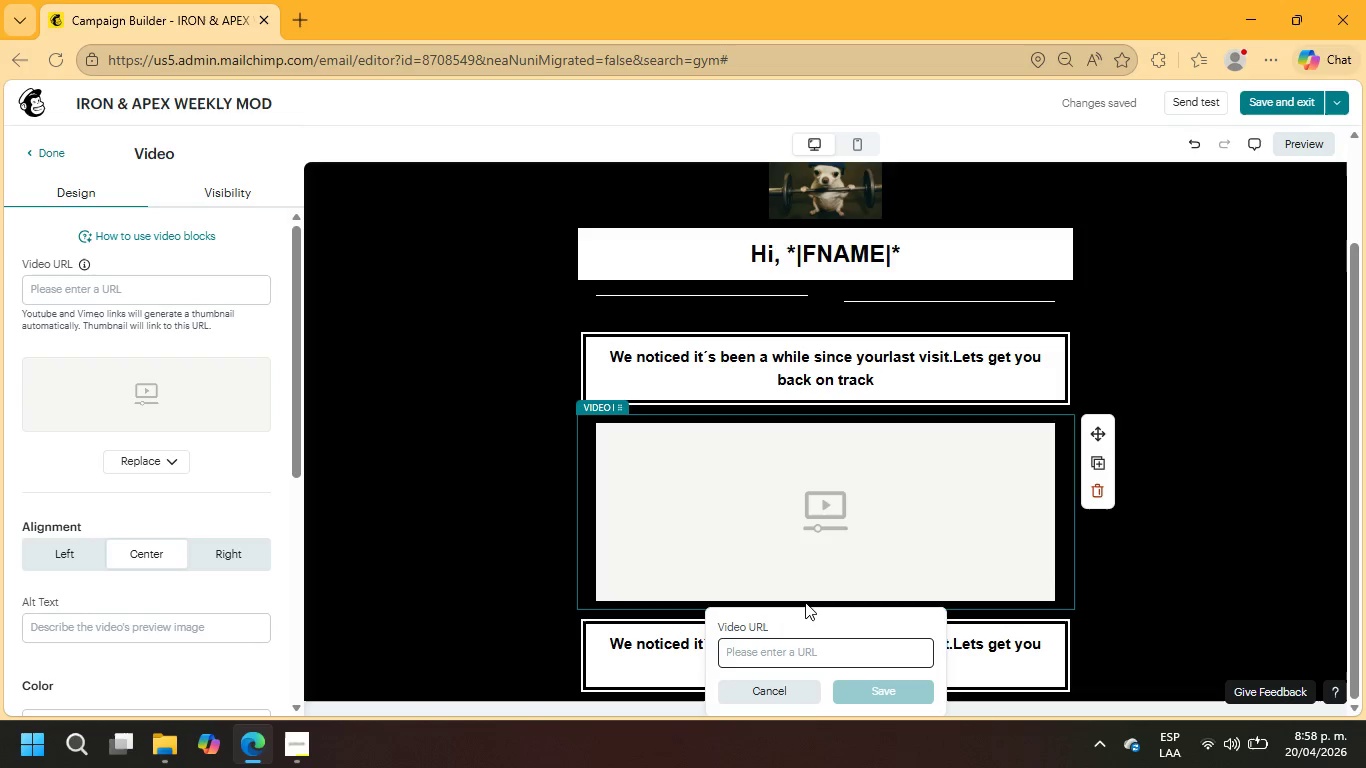 
wait(6.06)
 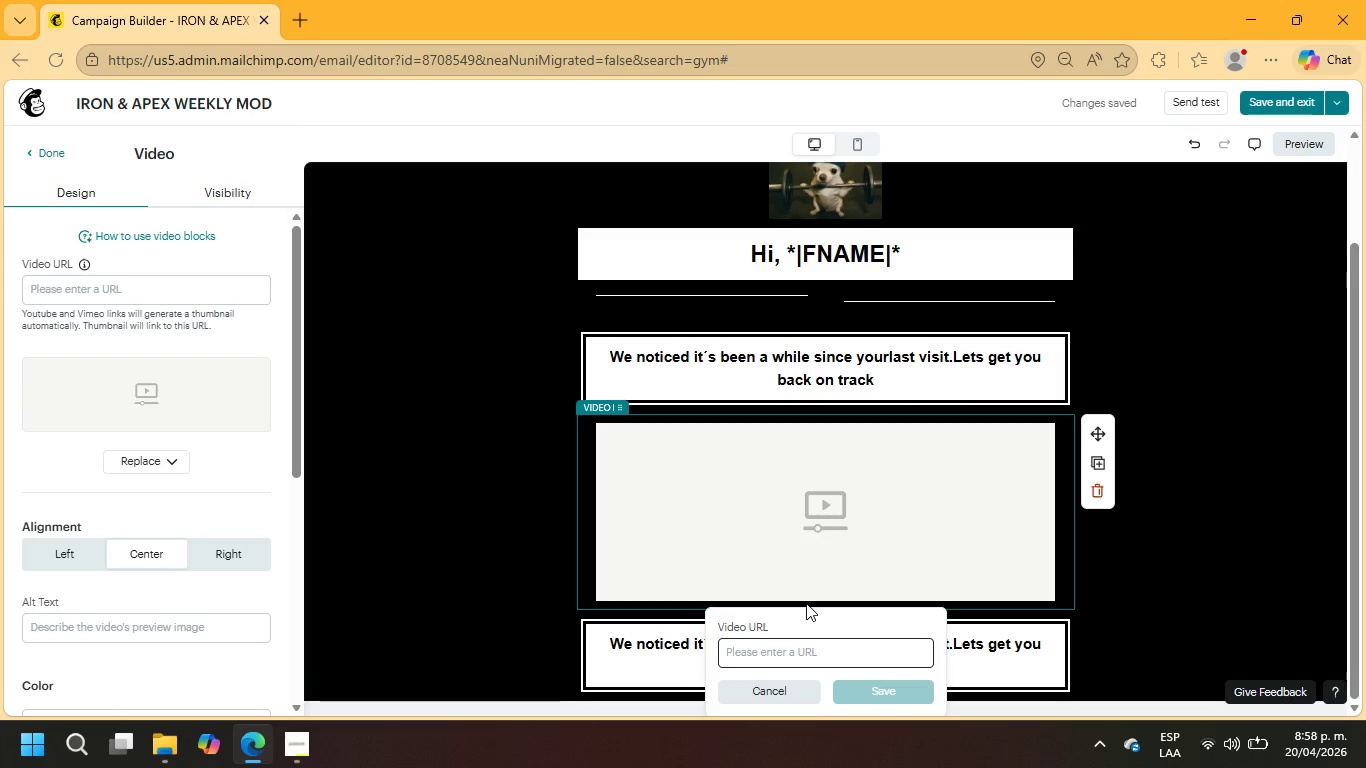 
left_click([1095, 492])
 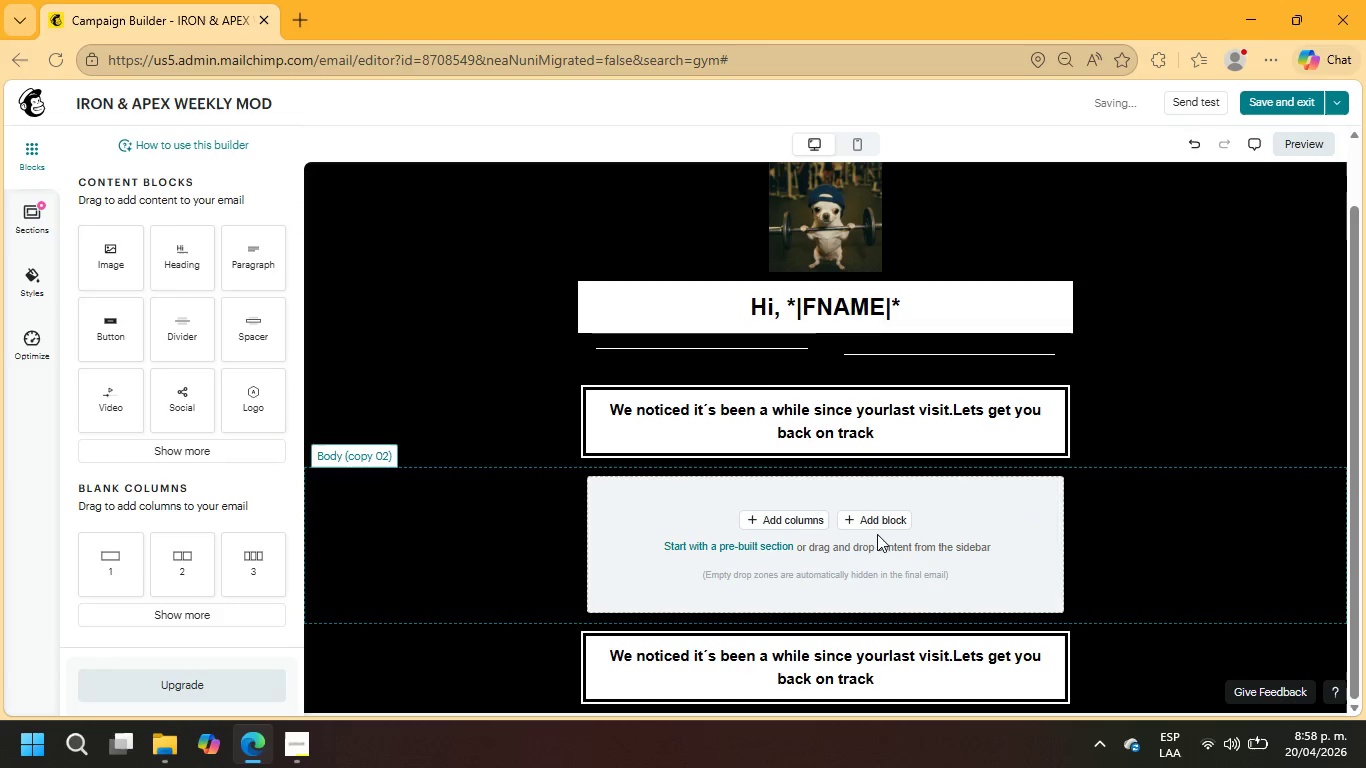 
left_click([878, 523])
 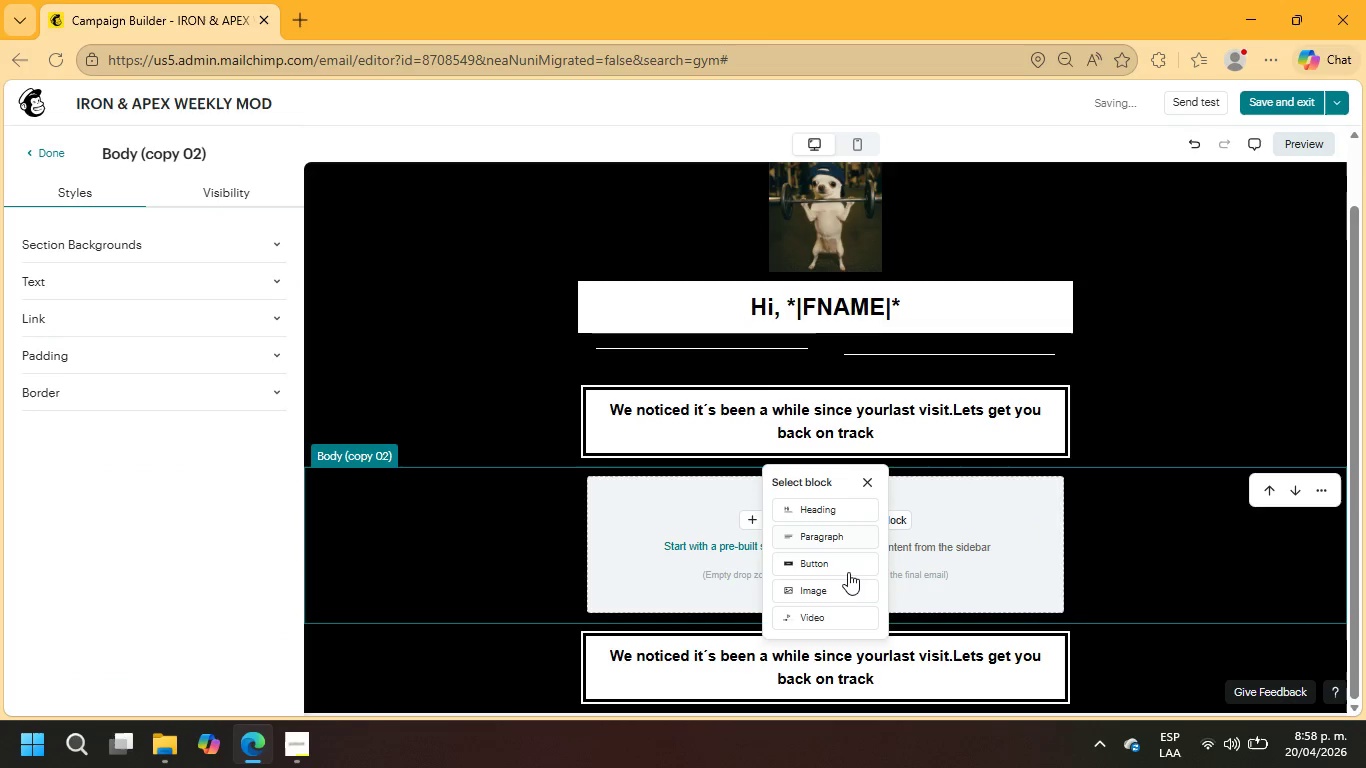 
left_click([843, 585])
 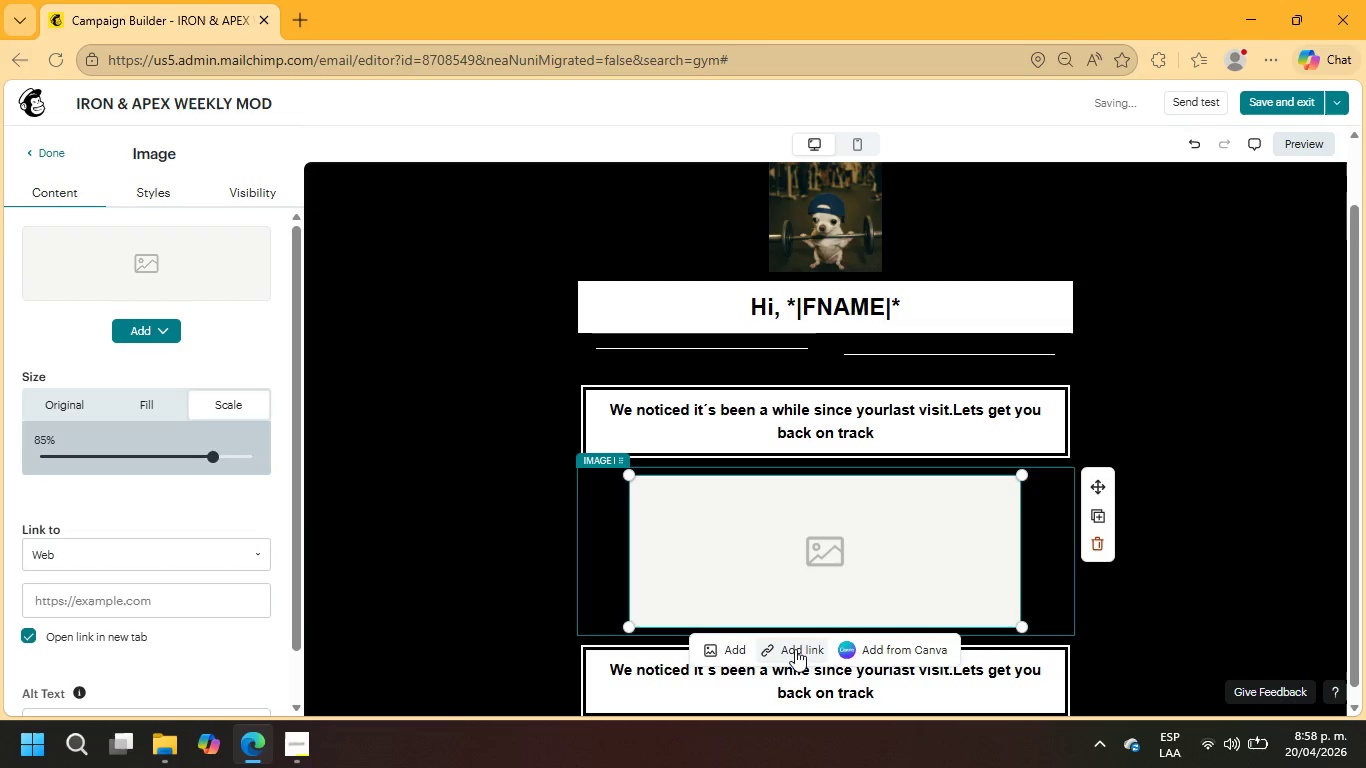 
left_click([732, 651])
 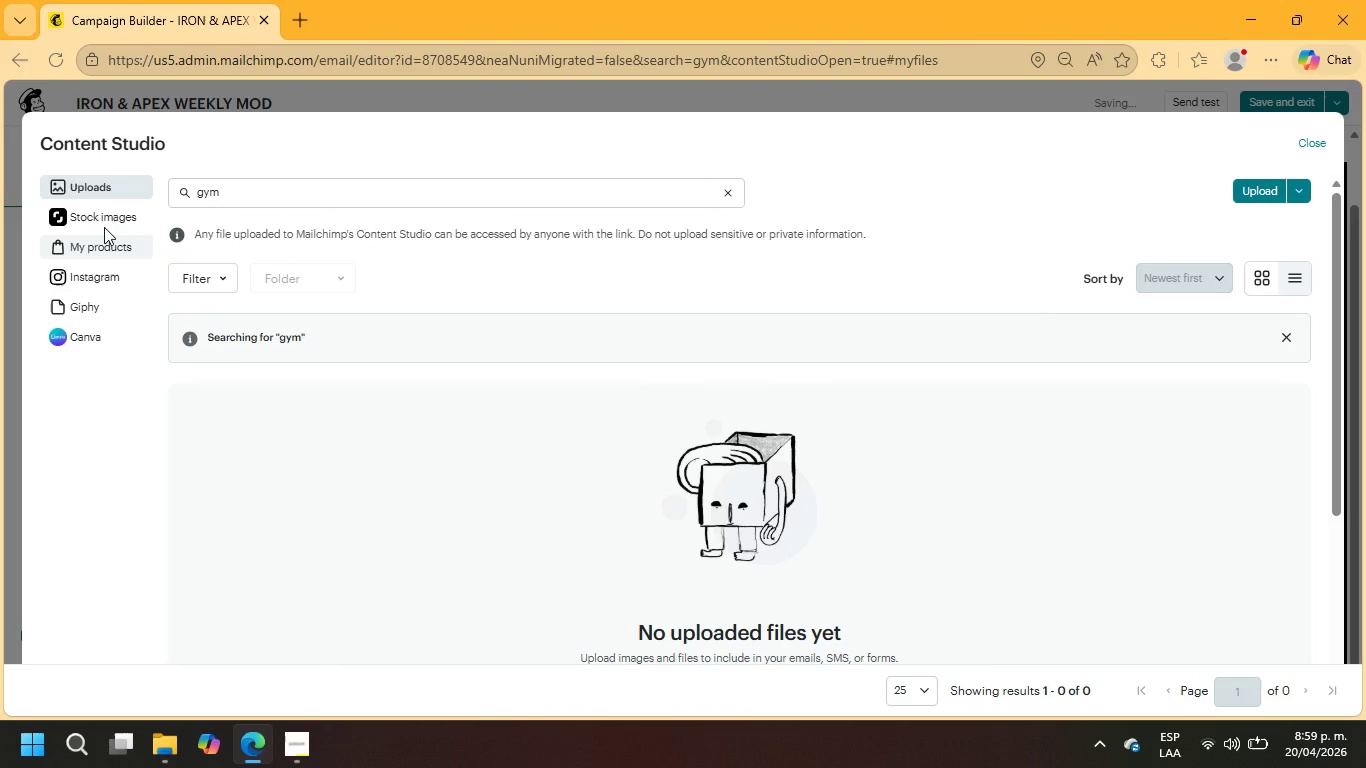 
left_click([105, 216])
 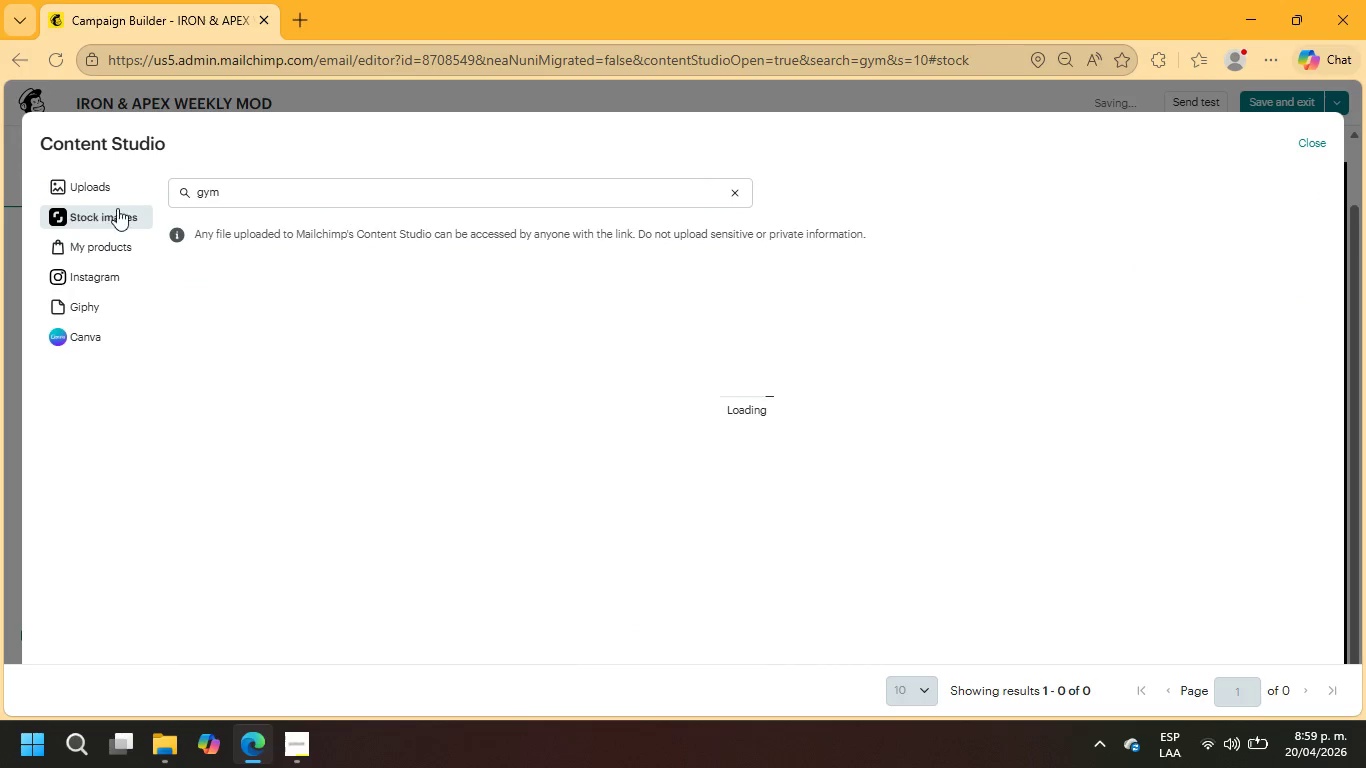 
mouse_move([238, 199])
 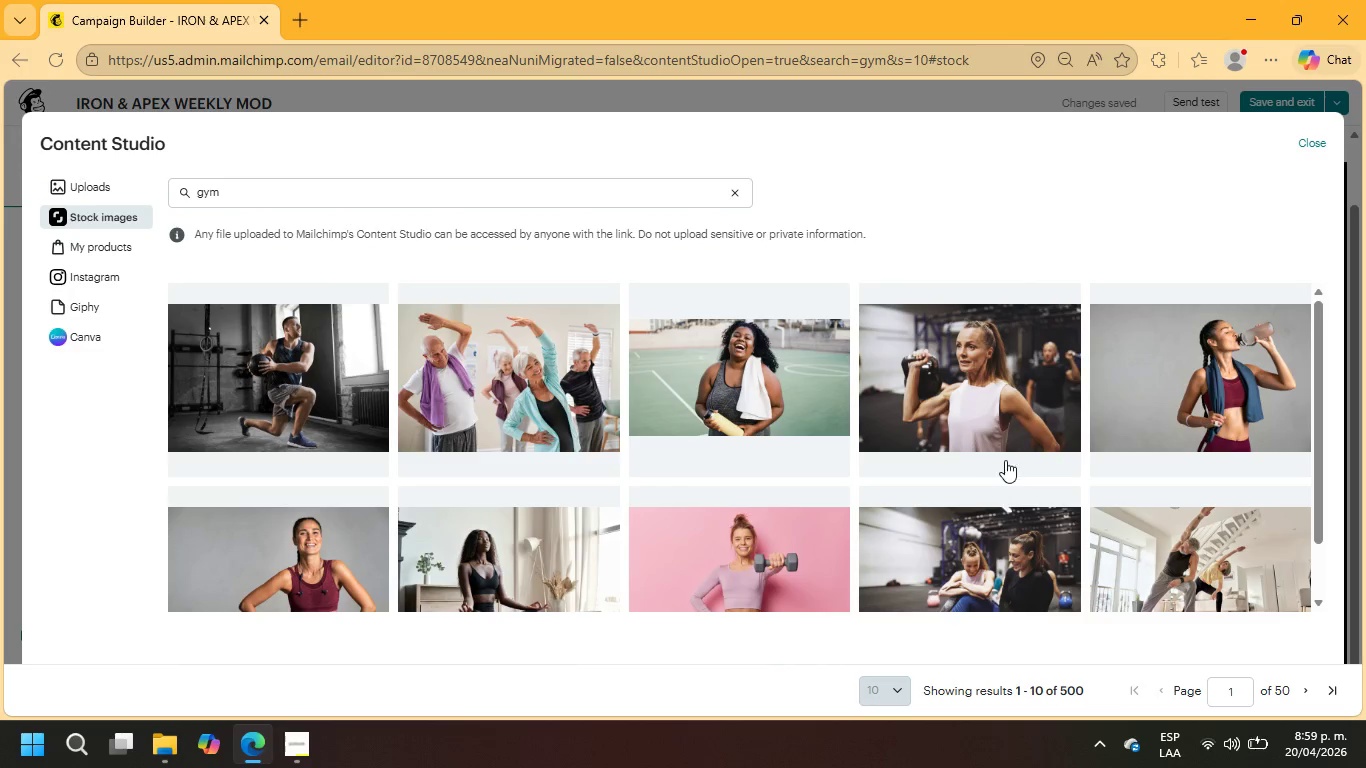 
left_click([1016, 399])
 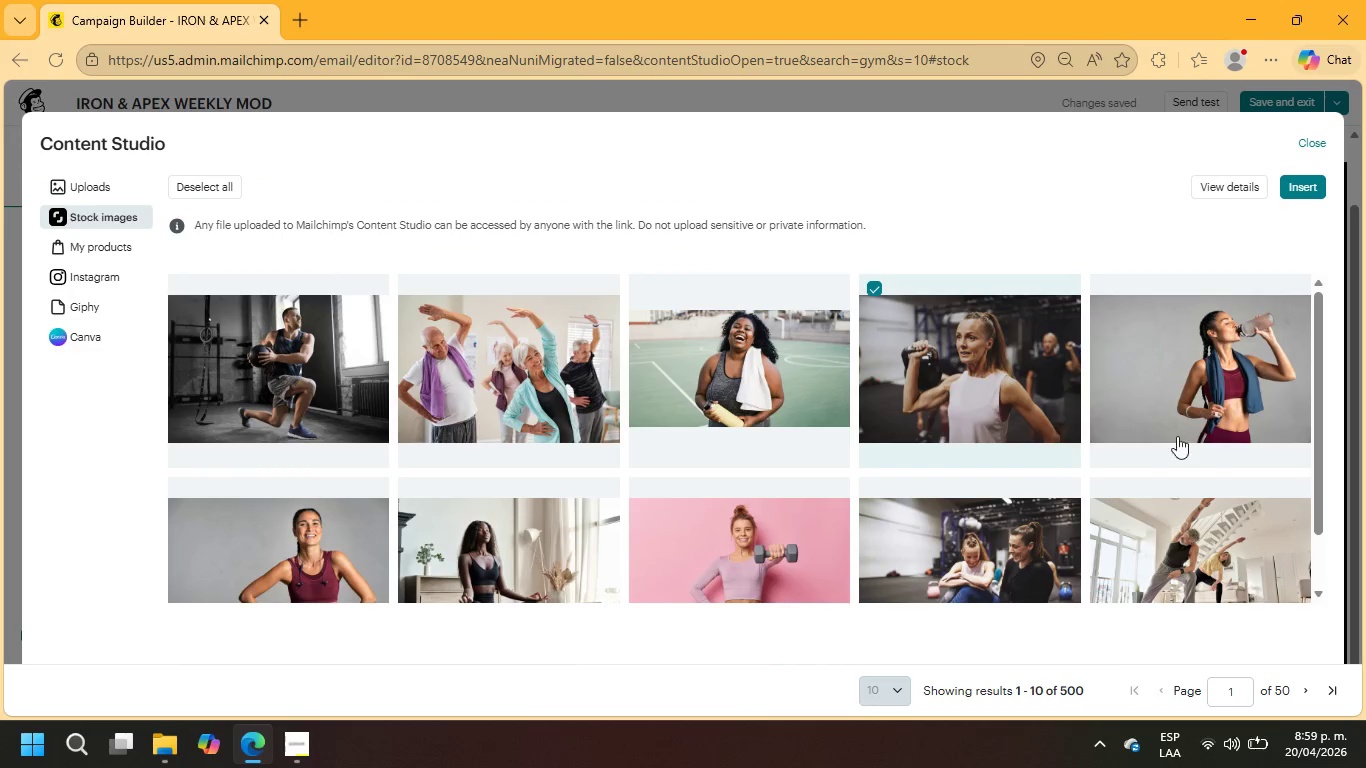 
left_click([1322, 191])
 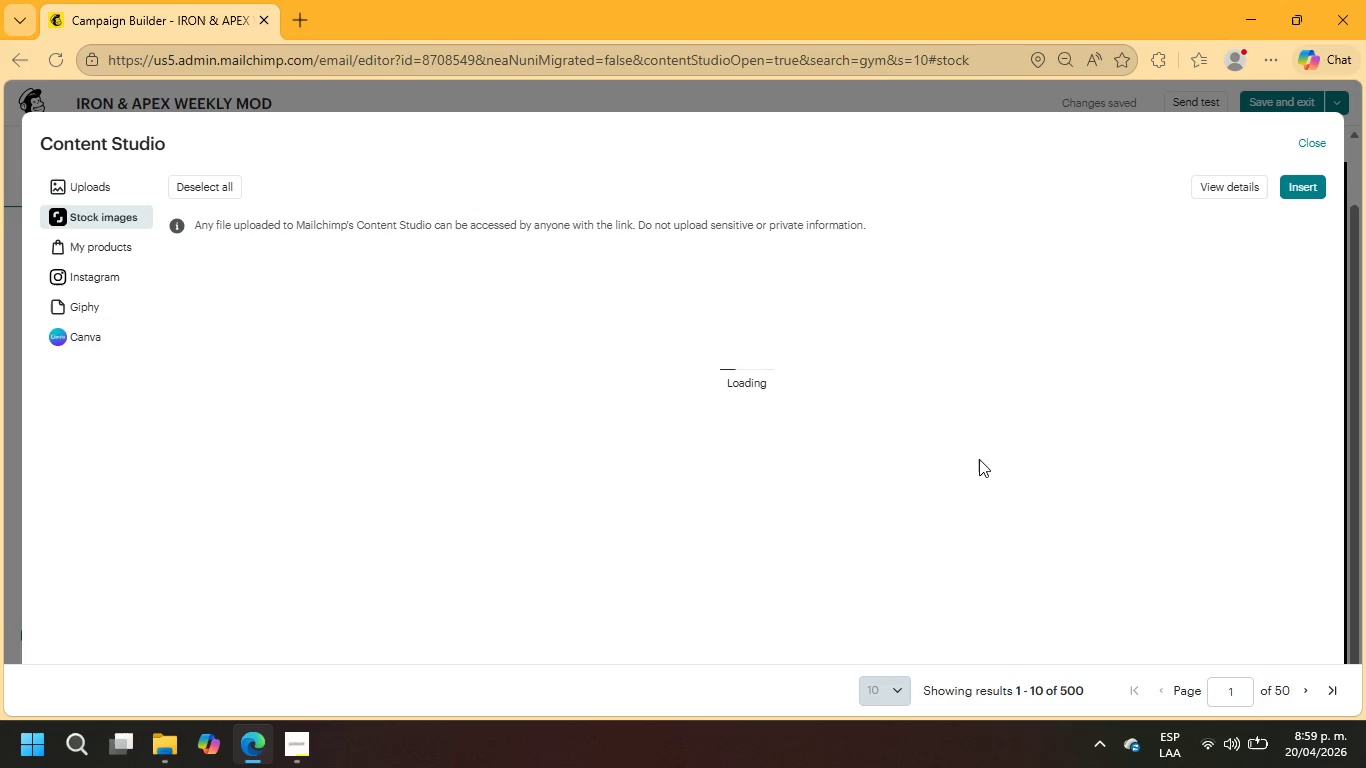 
wait(12.84)
 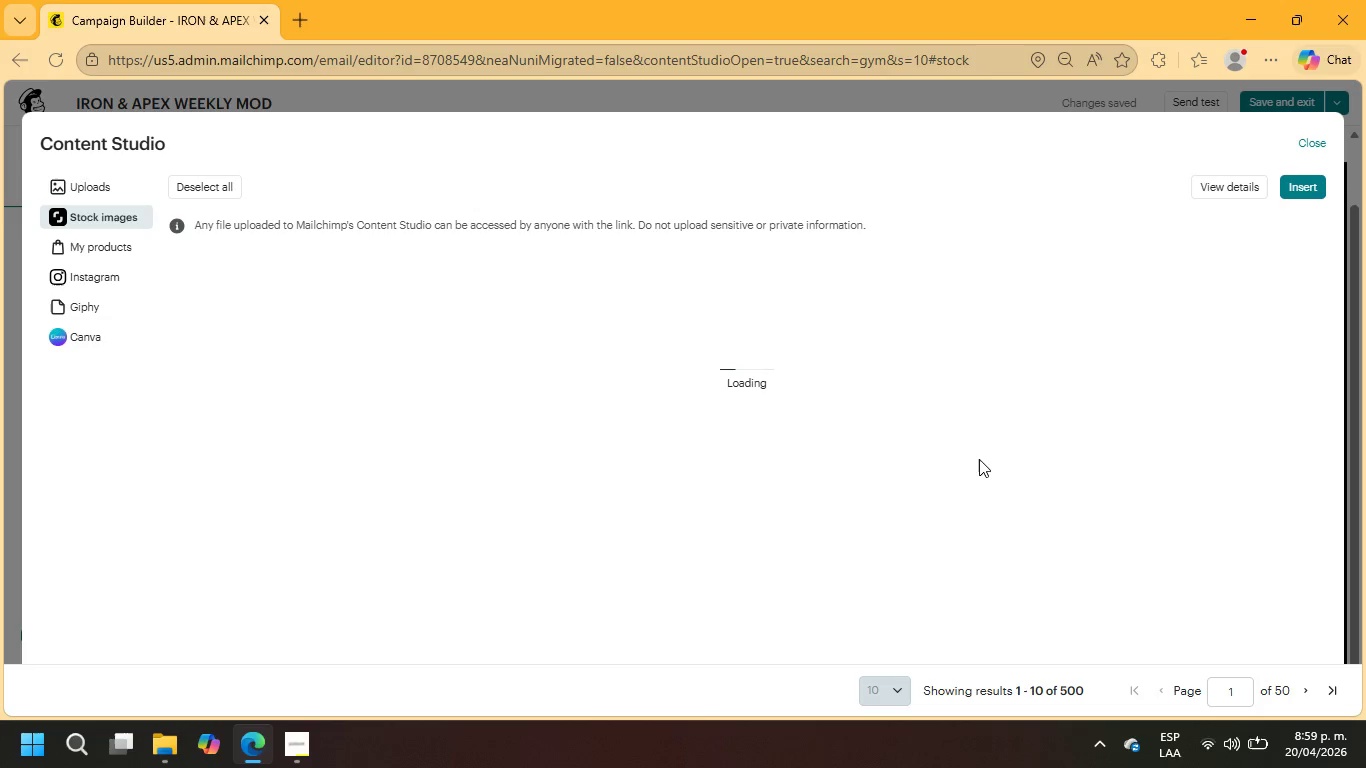 
scroll: coordinate [818, 388], scroll_direction: down, amount: 6.0
 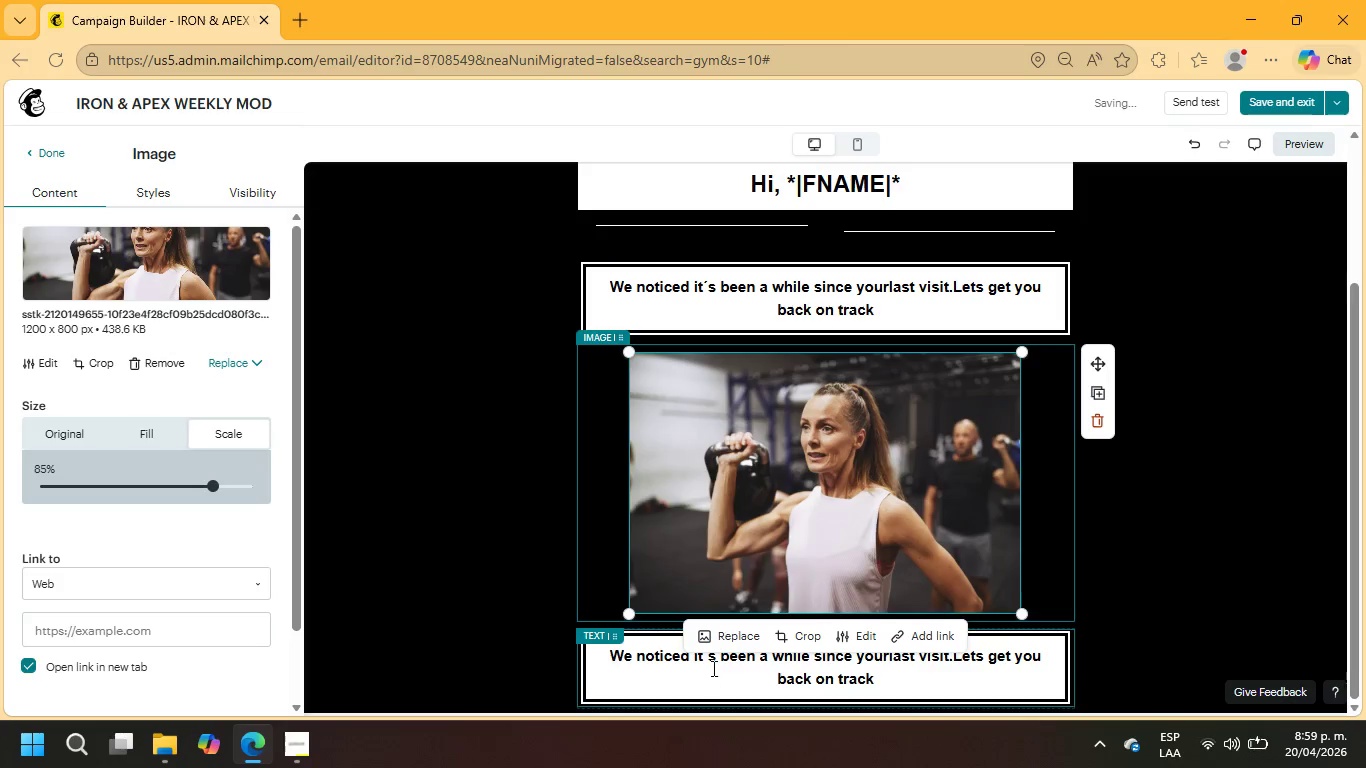 
double_click([712, 668])
 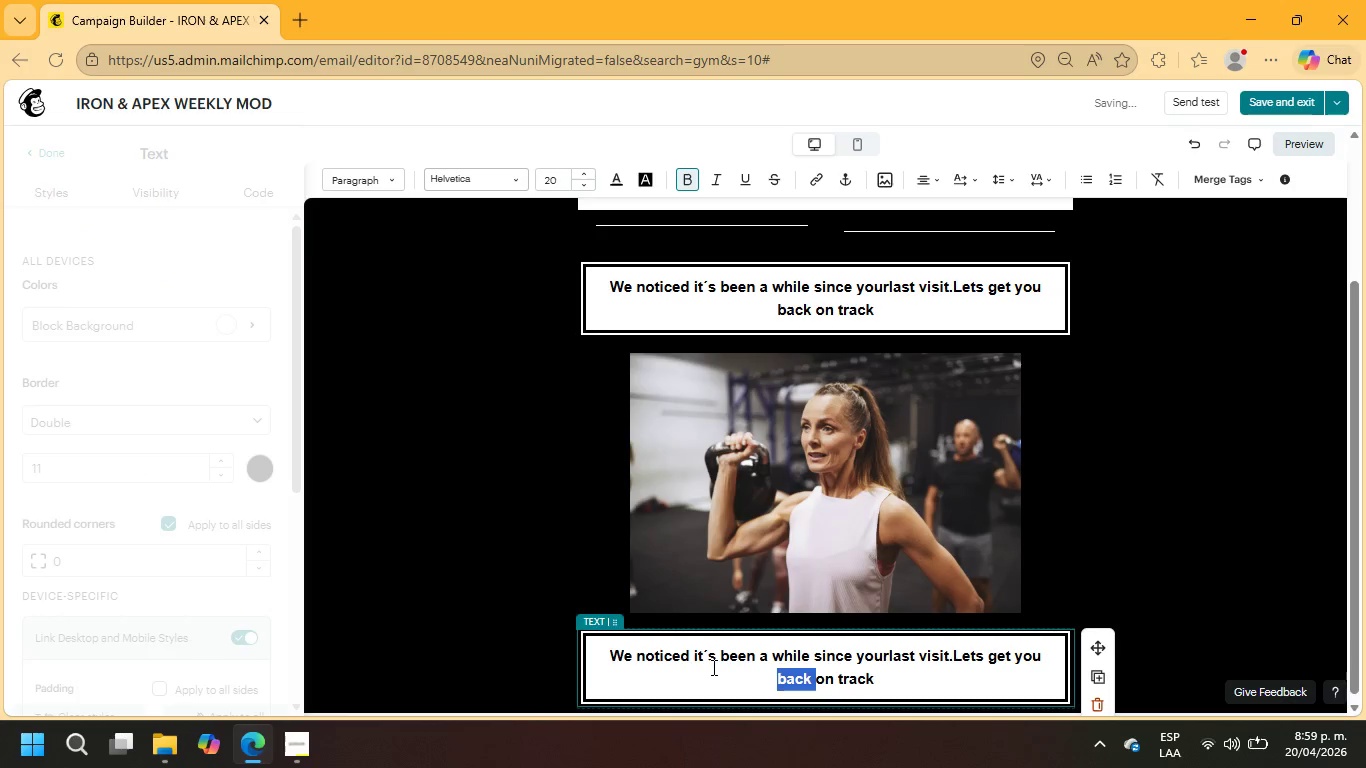 
left_click([712, 667])
 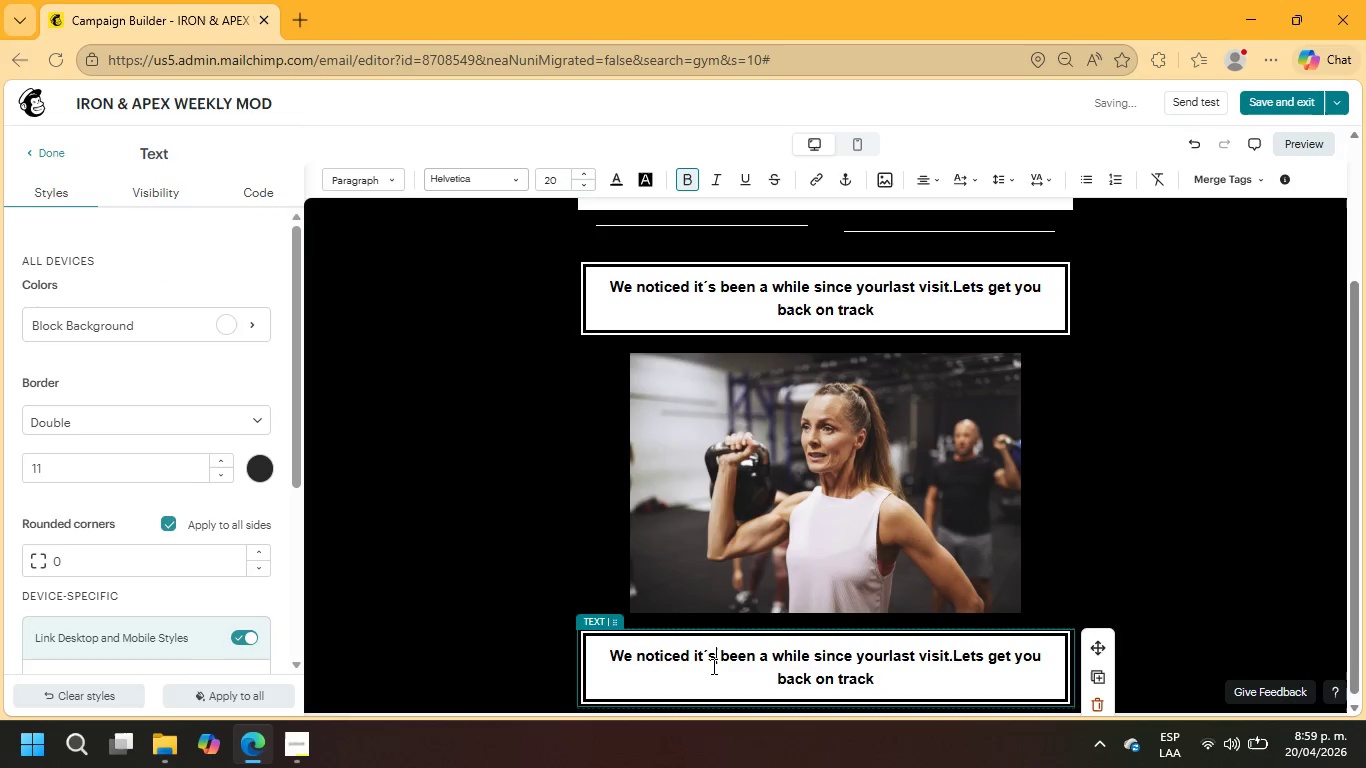 
triple_click([712, 666])
 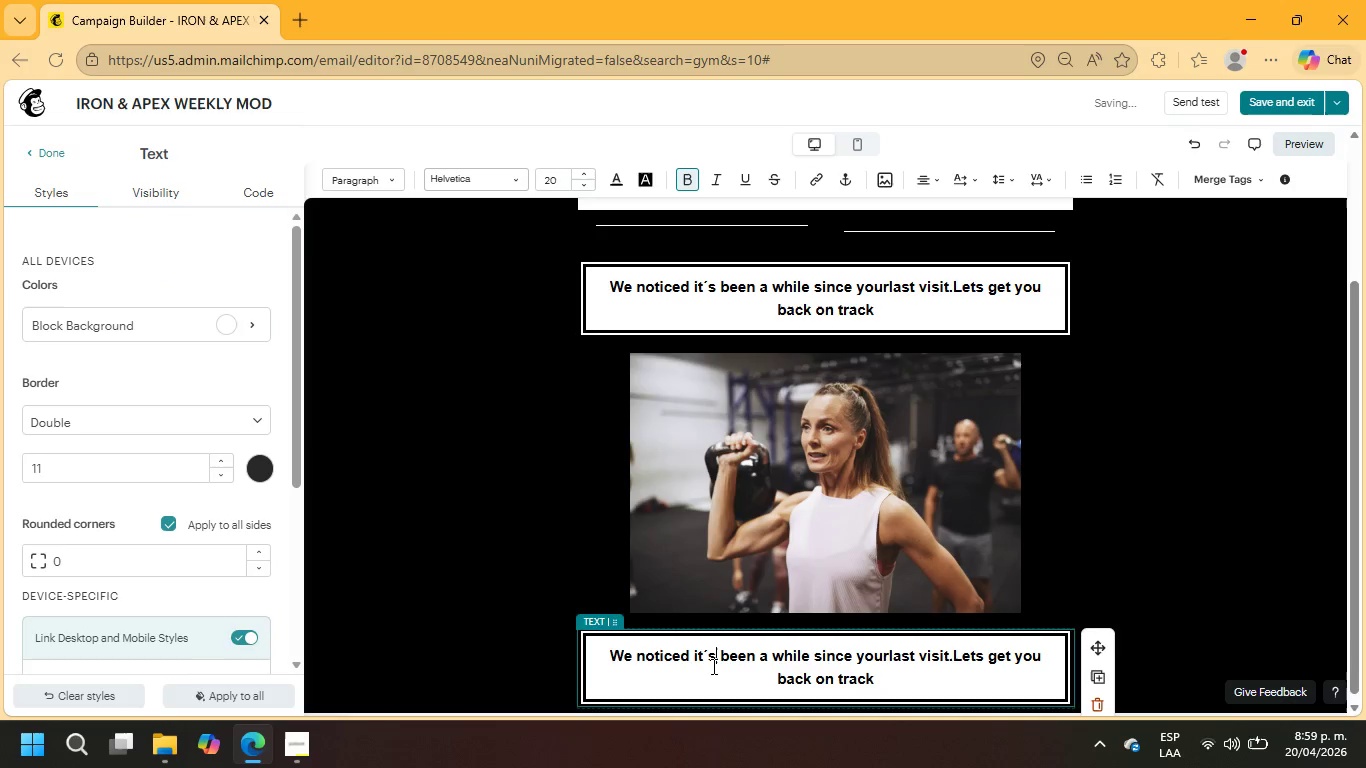 
triple_click([712, 666])
 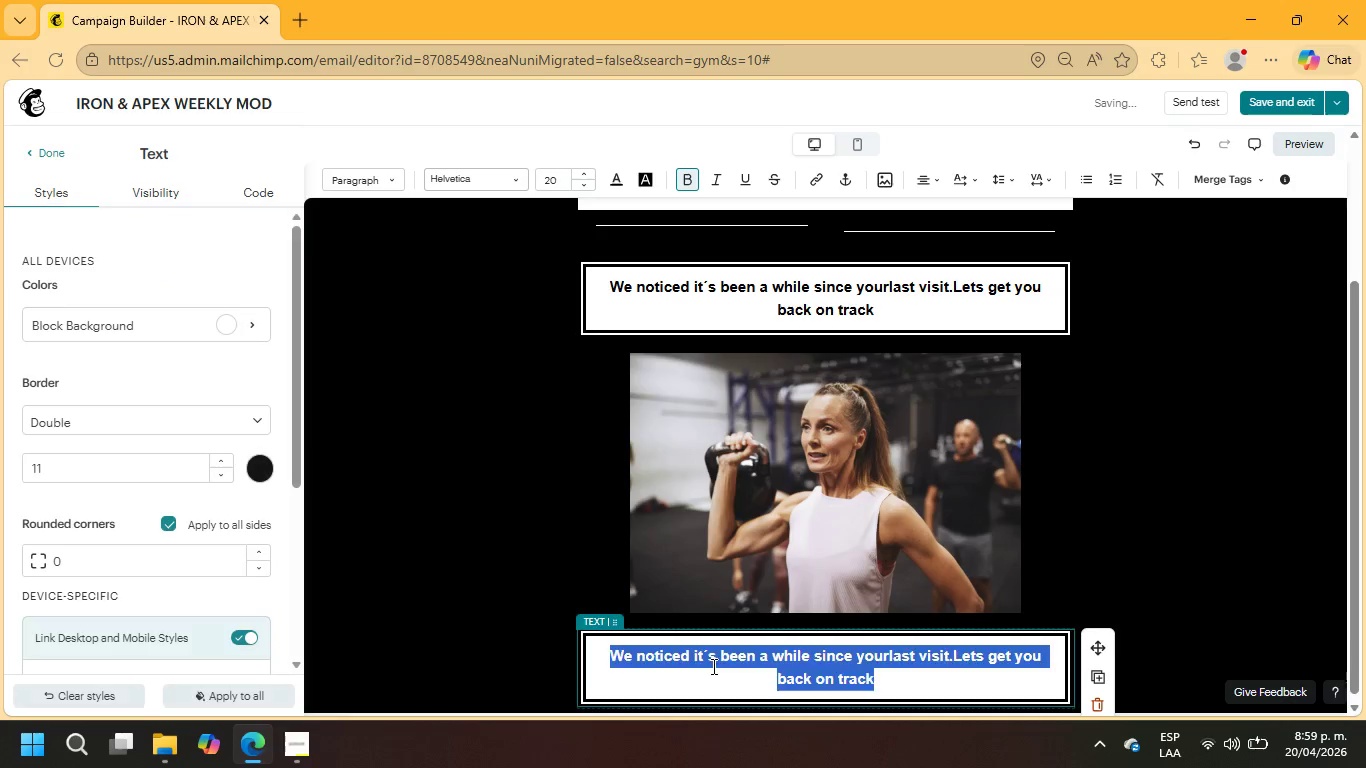 
triple_click([712, 666])
 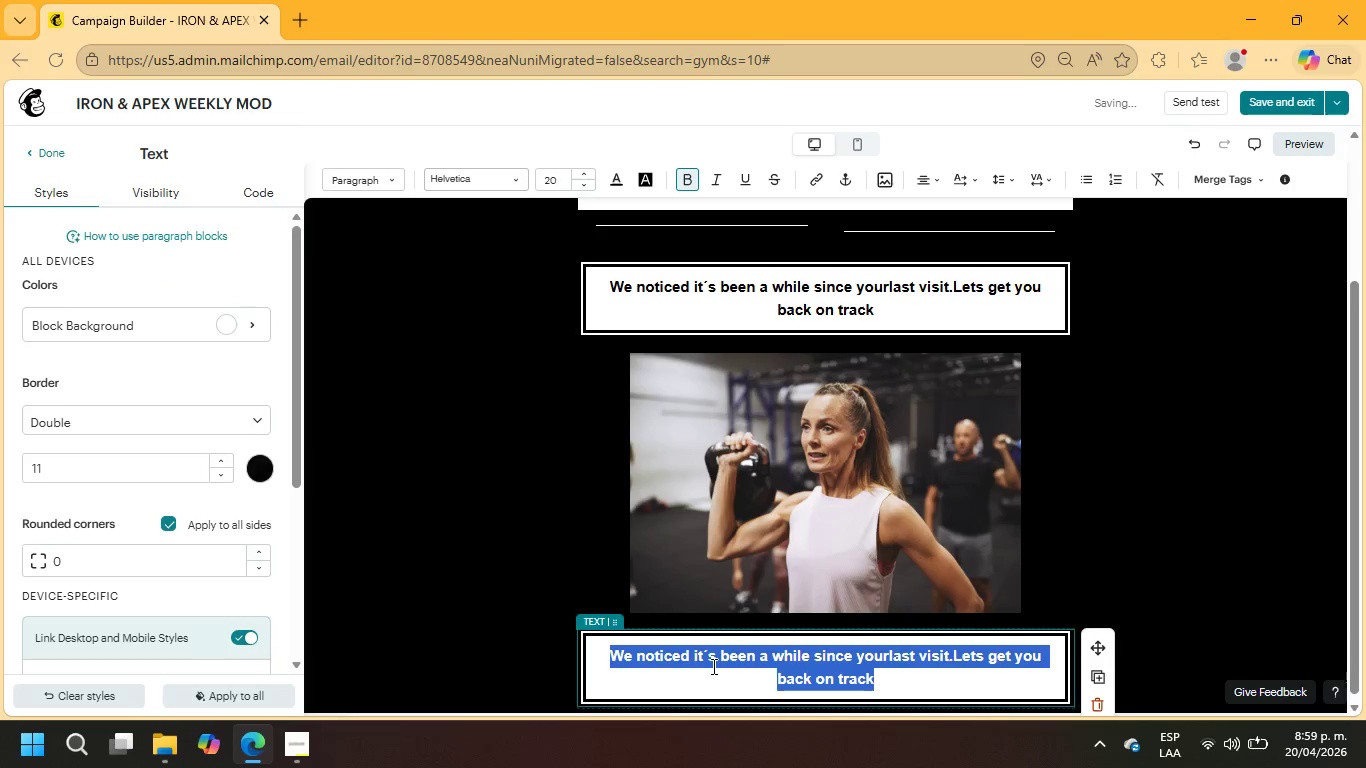 
type(WORKOUT OF THE WEEK!!!)
 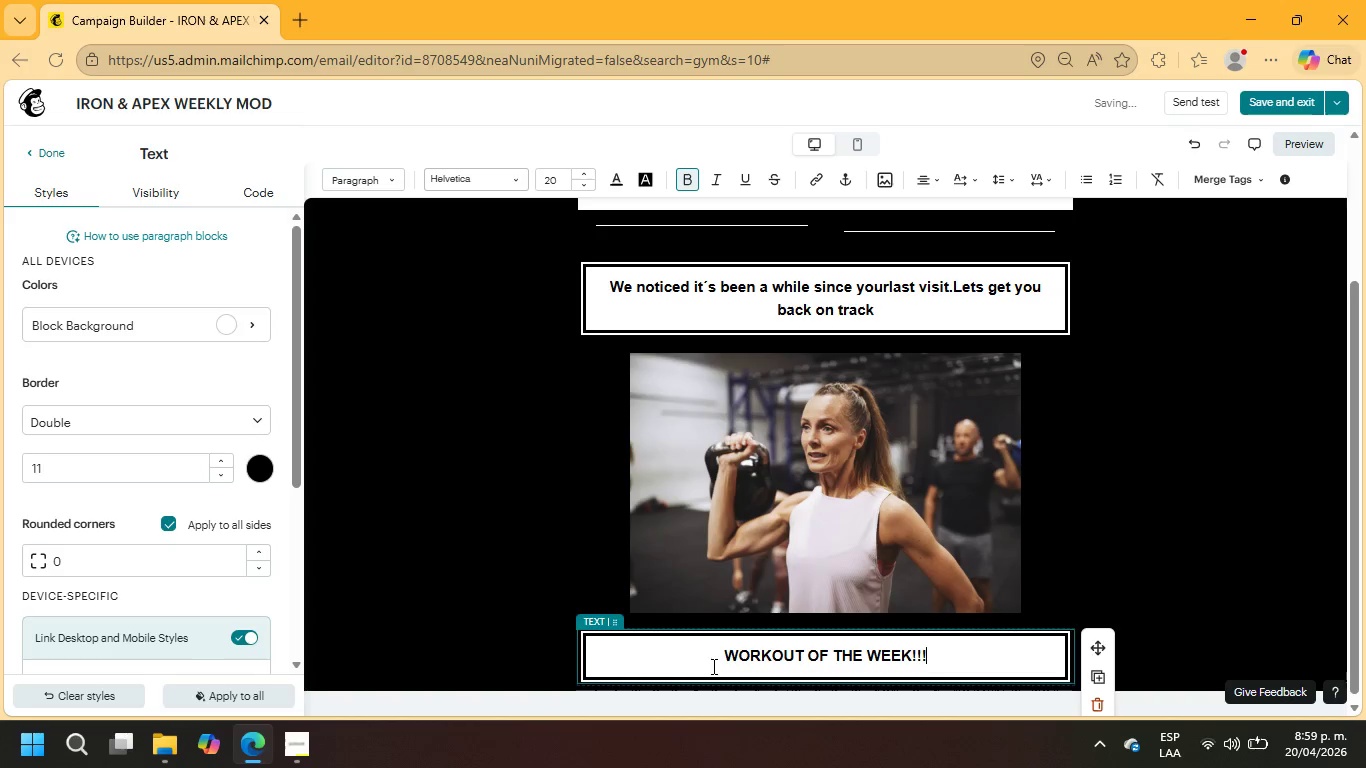 
 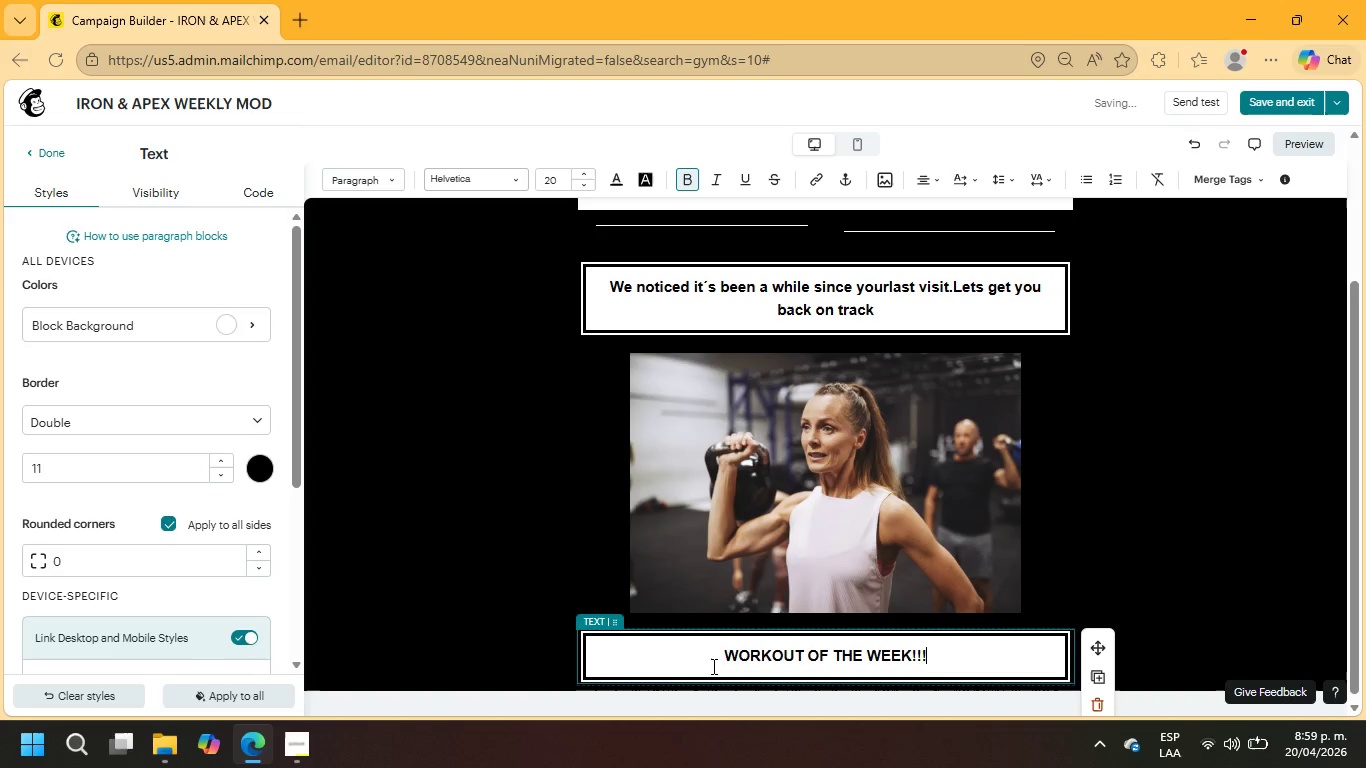 
key(Enter)
 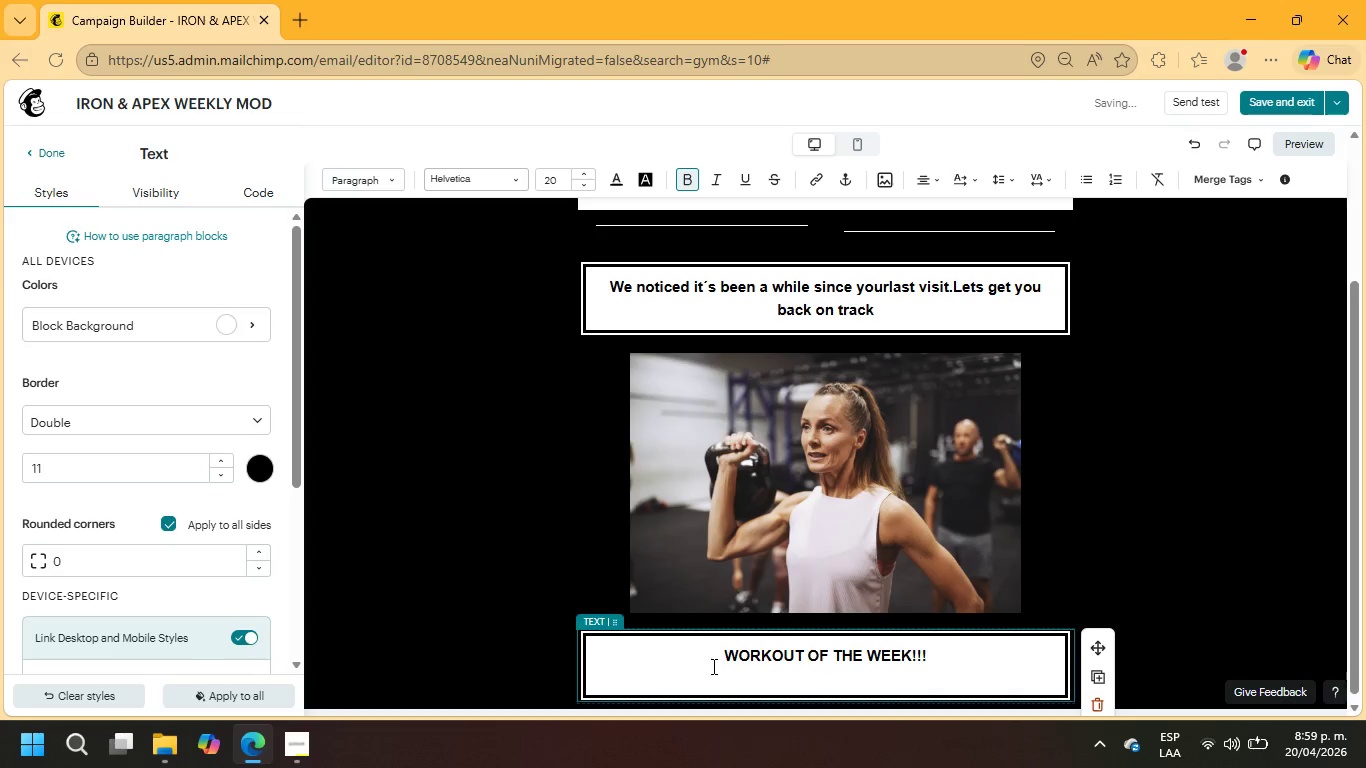 
key(Enter)
 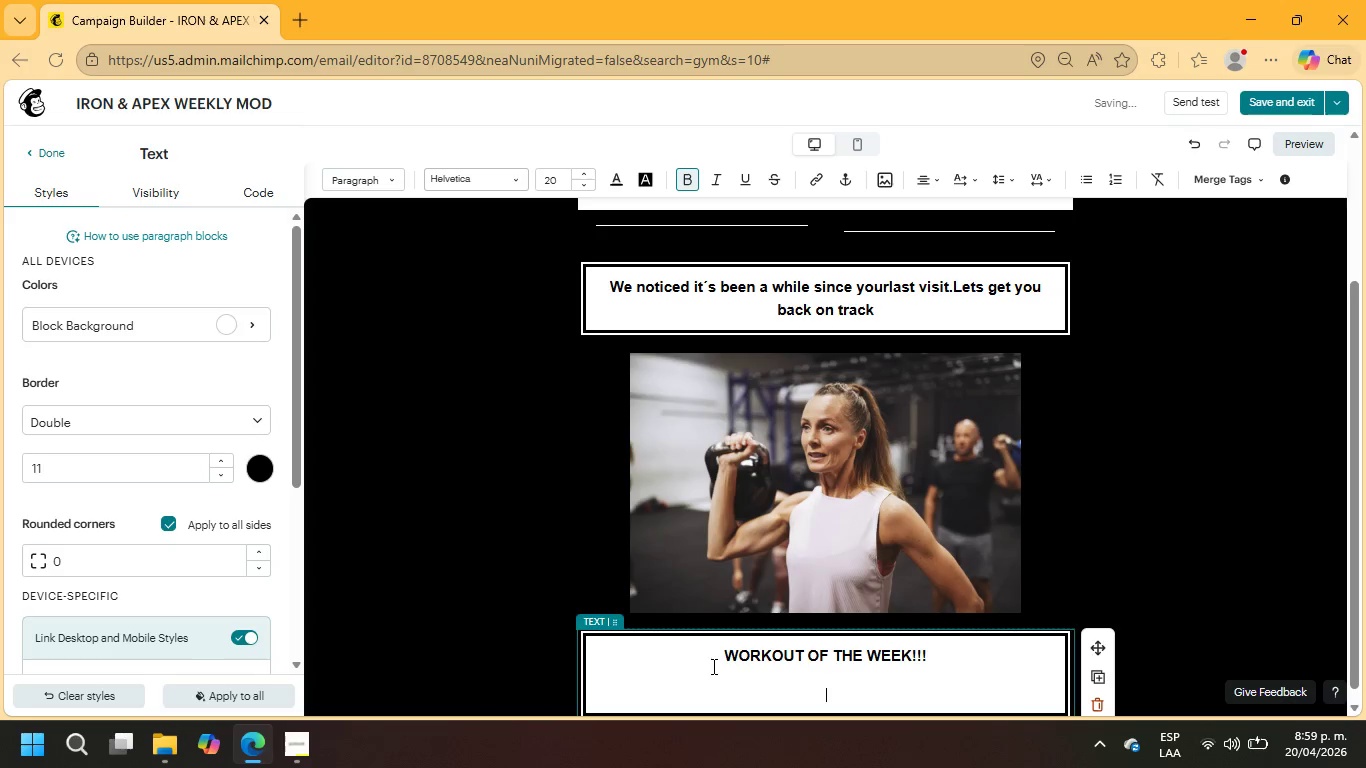 
type(5 rounds for time)
 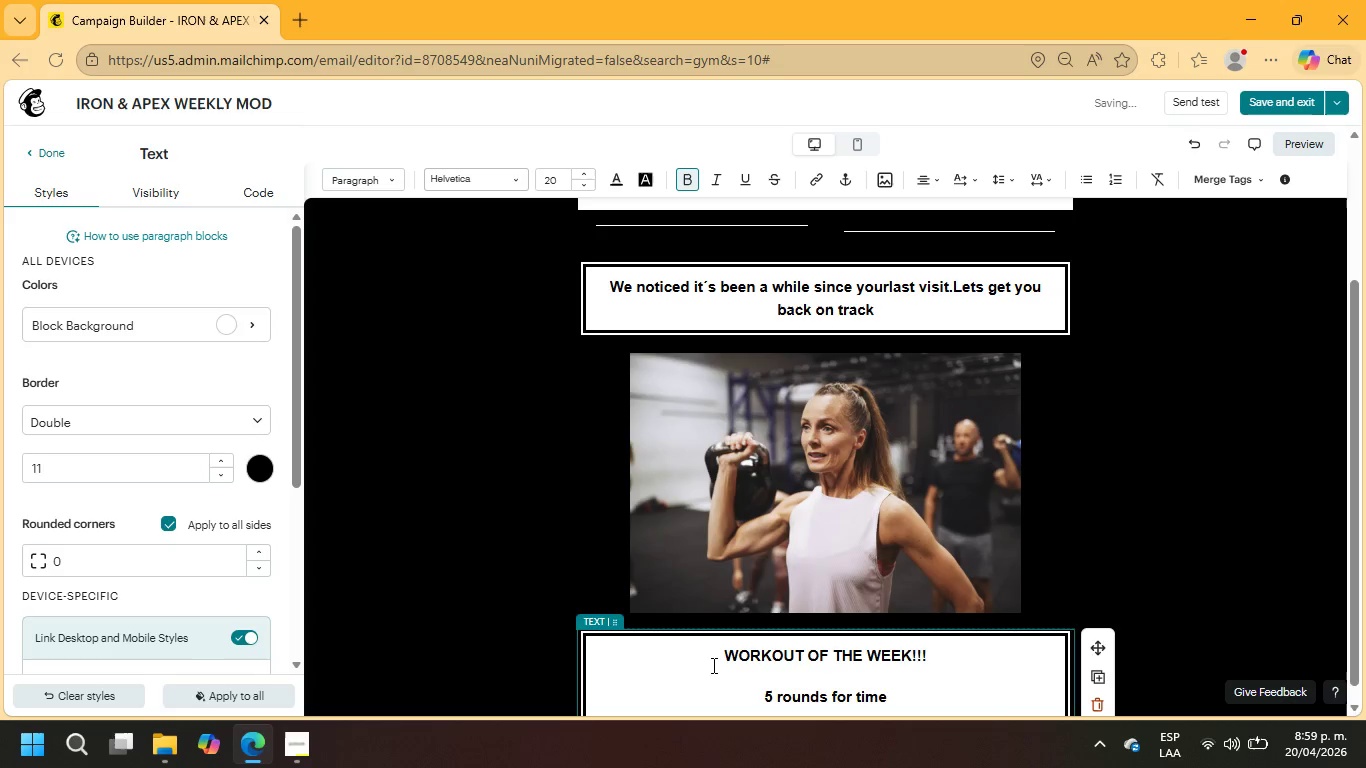 
wait(5.3)
 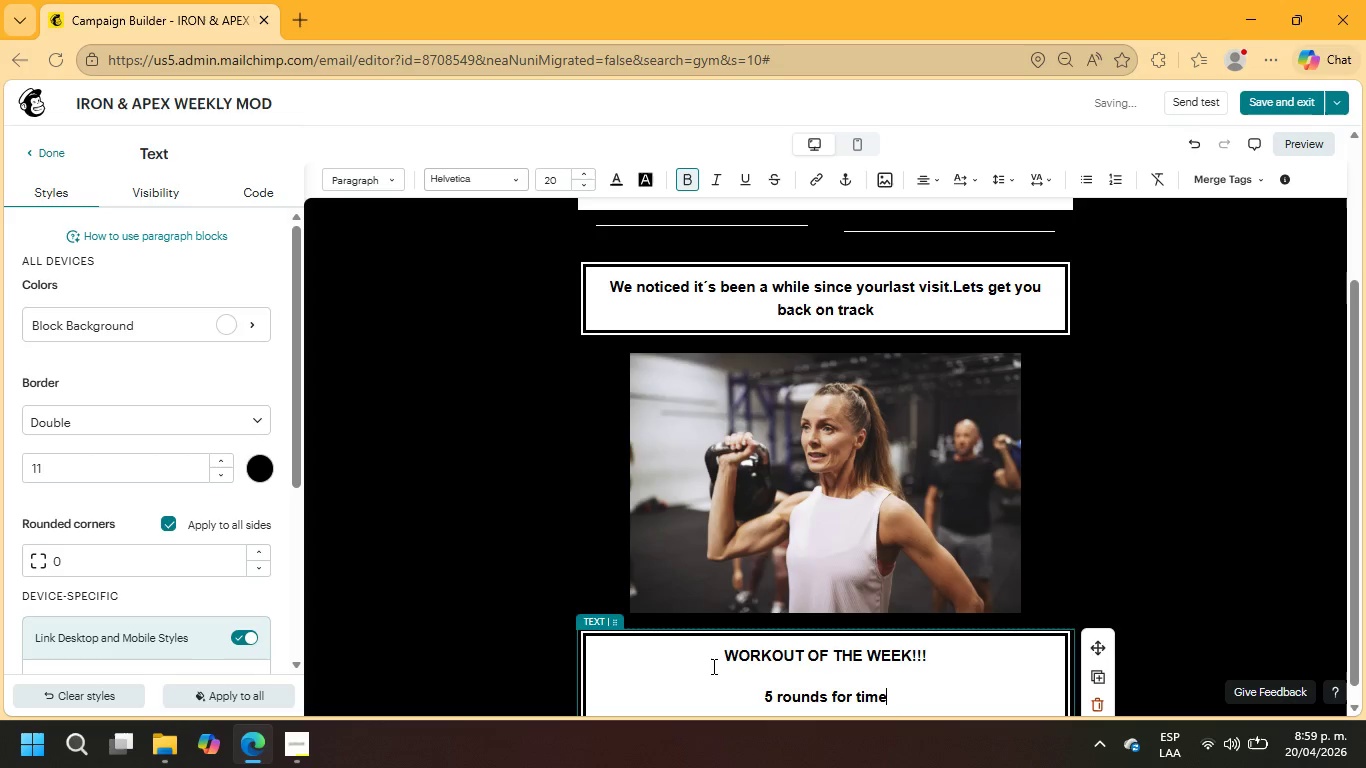 
key(S)
 